 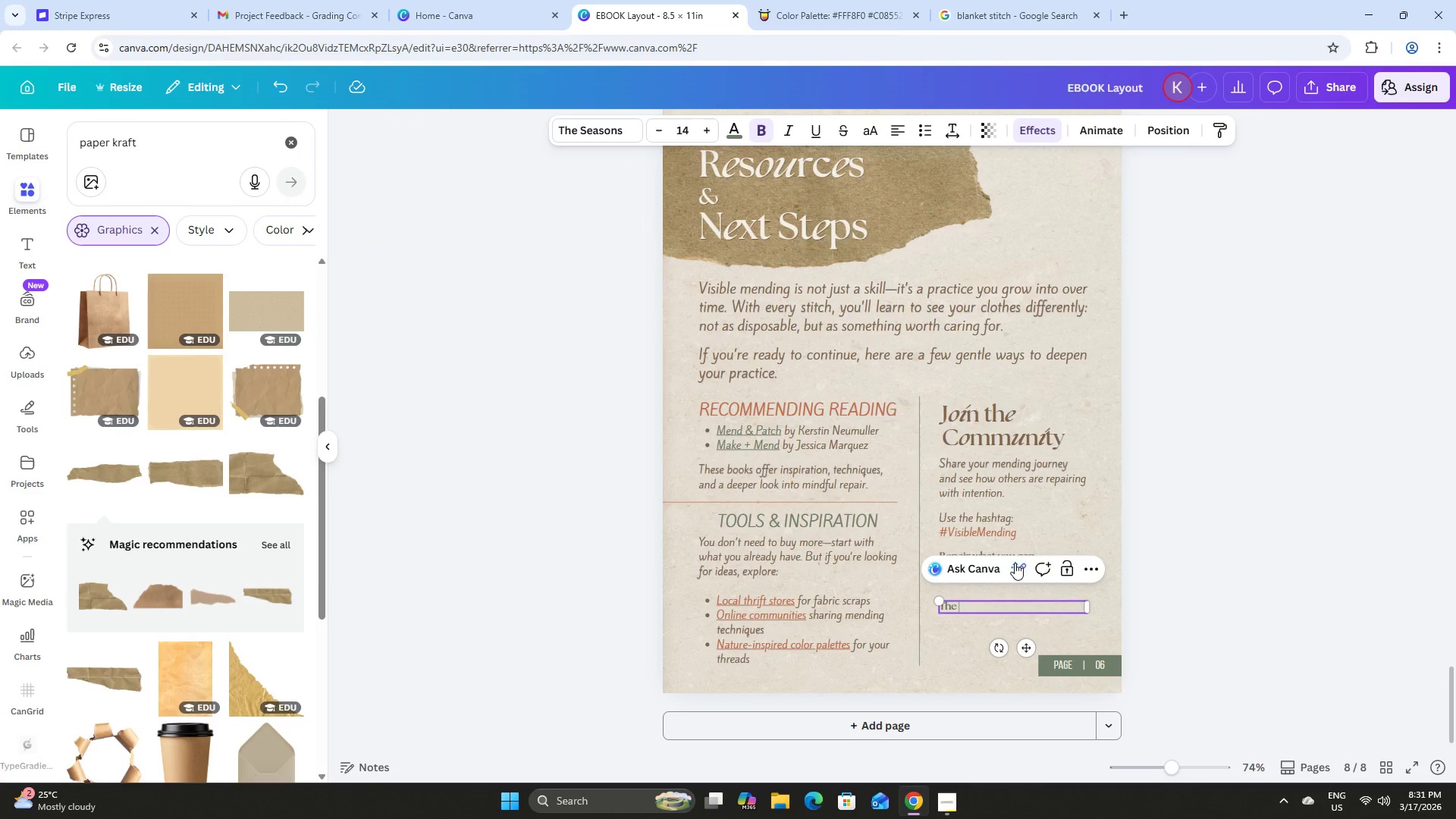 
type(Slow Stitch Collective)
 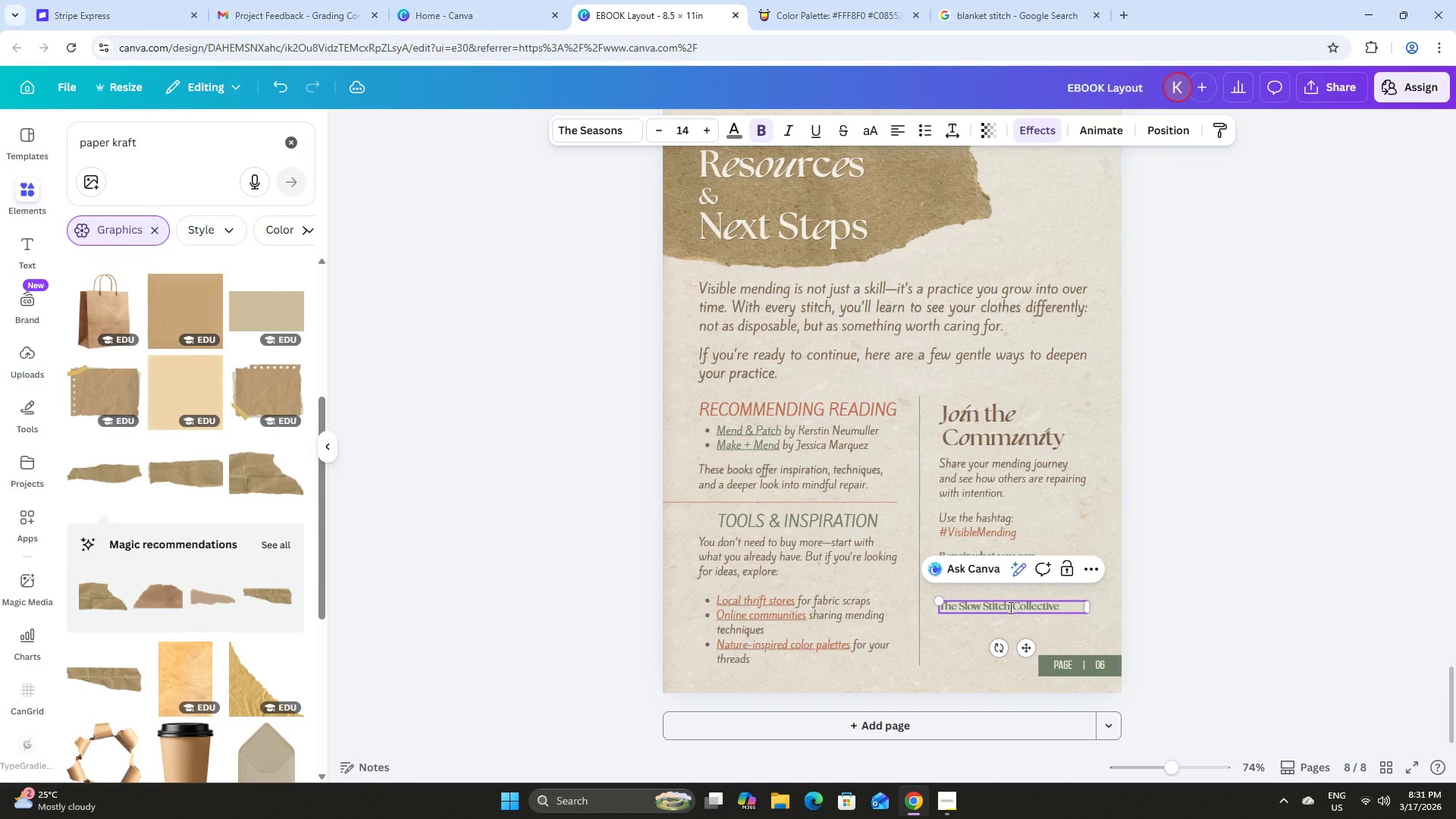 
key(Enter)
 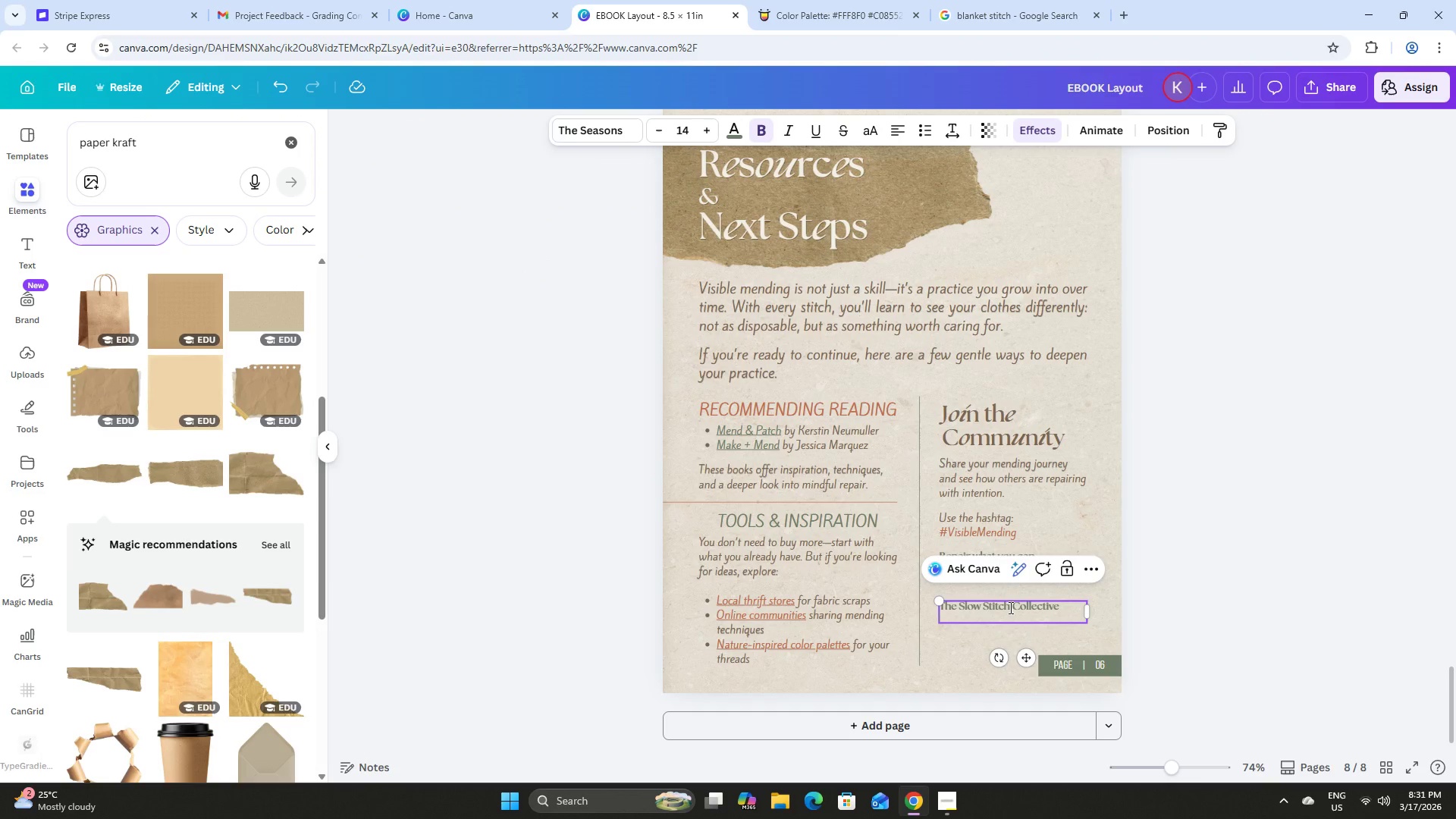 
type(@s)
key(Backspace)
type(theslowstitchcollective)
 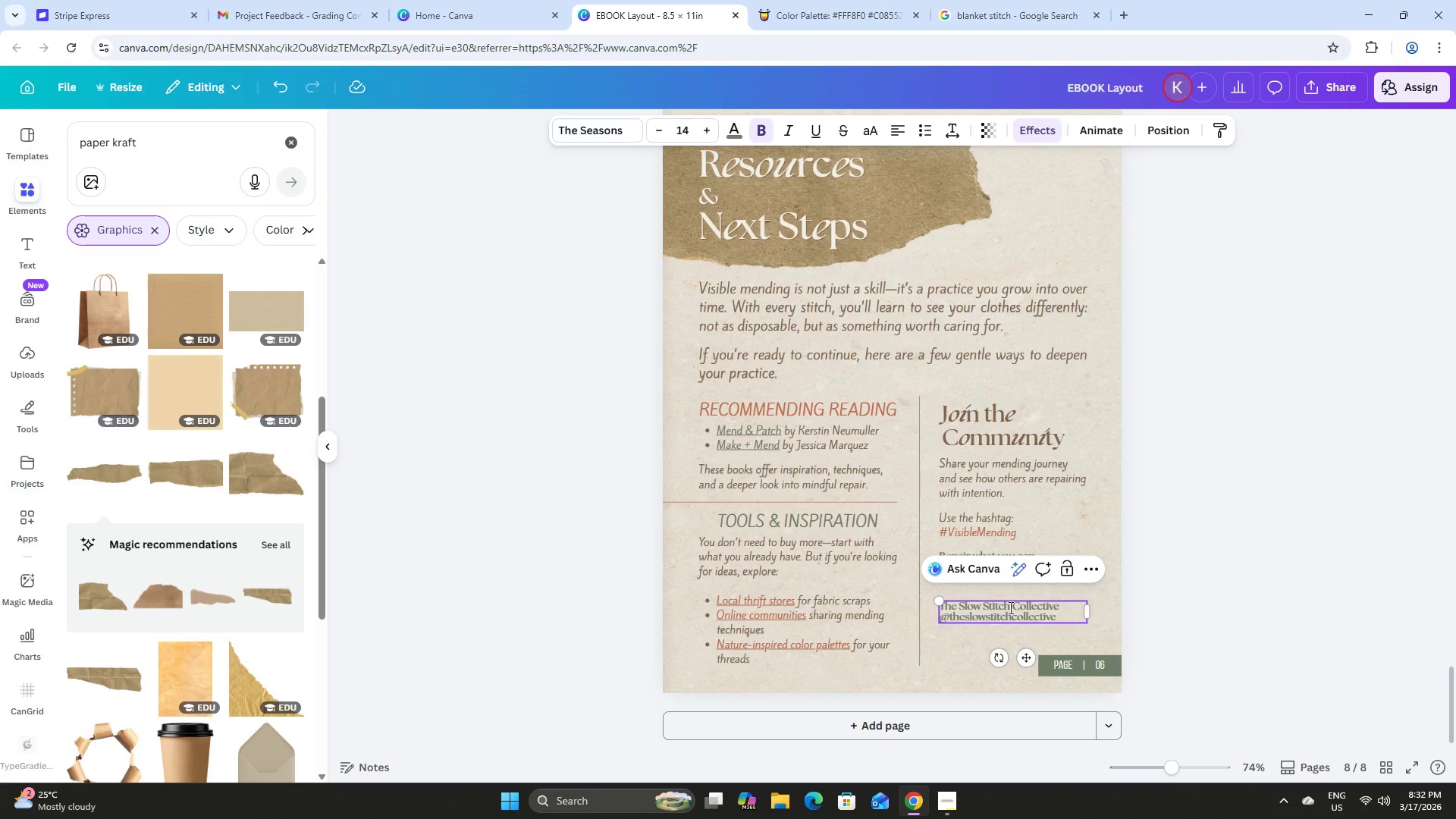 
key(Enter)
 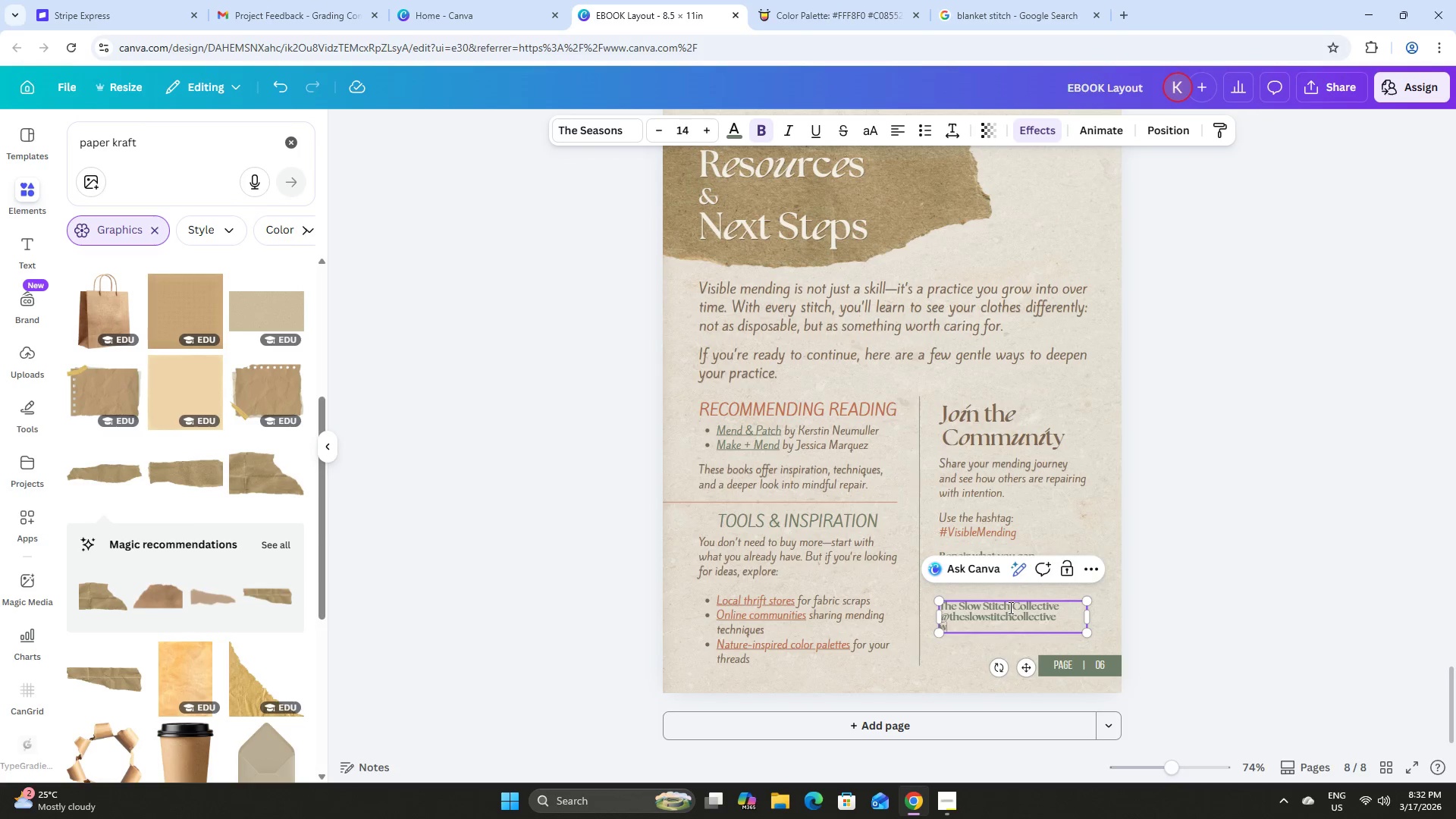 
type(www.theslowstitchcollective.com)
 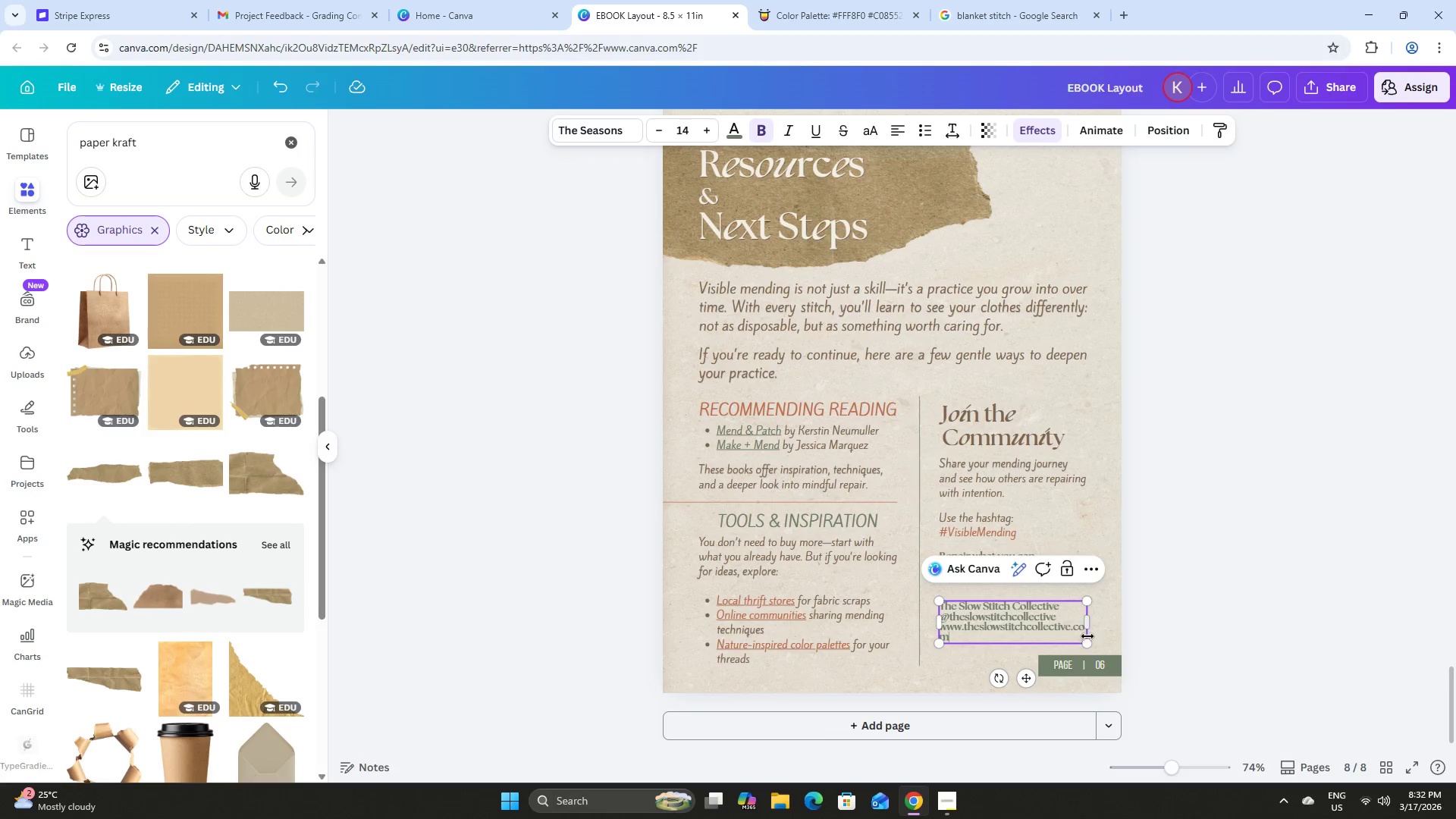 
left_click_drag(start_coordinate=[1090, 626], to_coordinate=[1100, 628])
 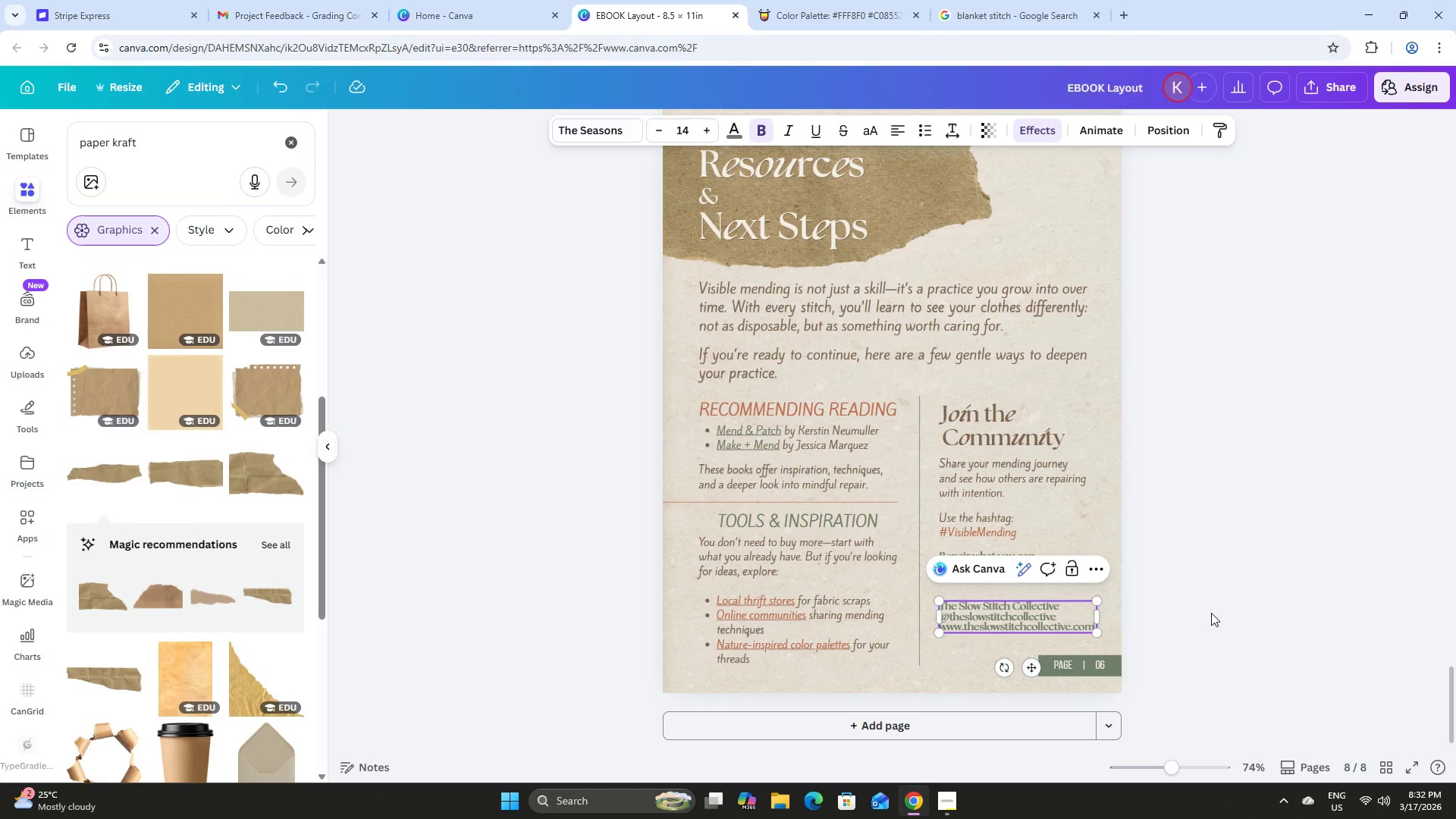 
left_click([1211, 613])
 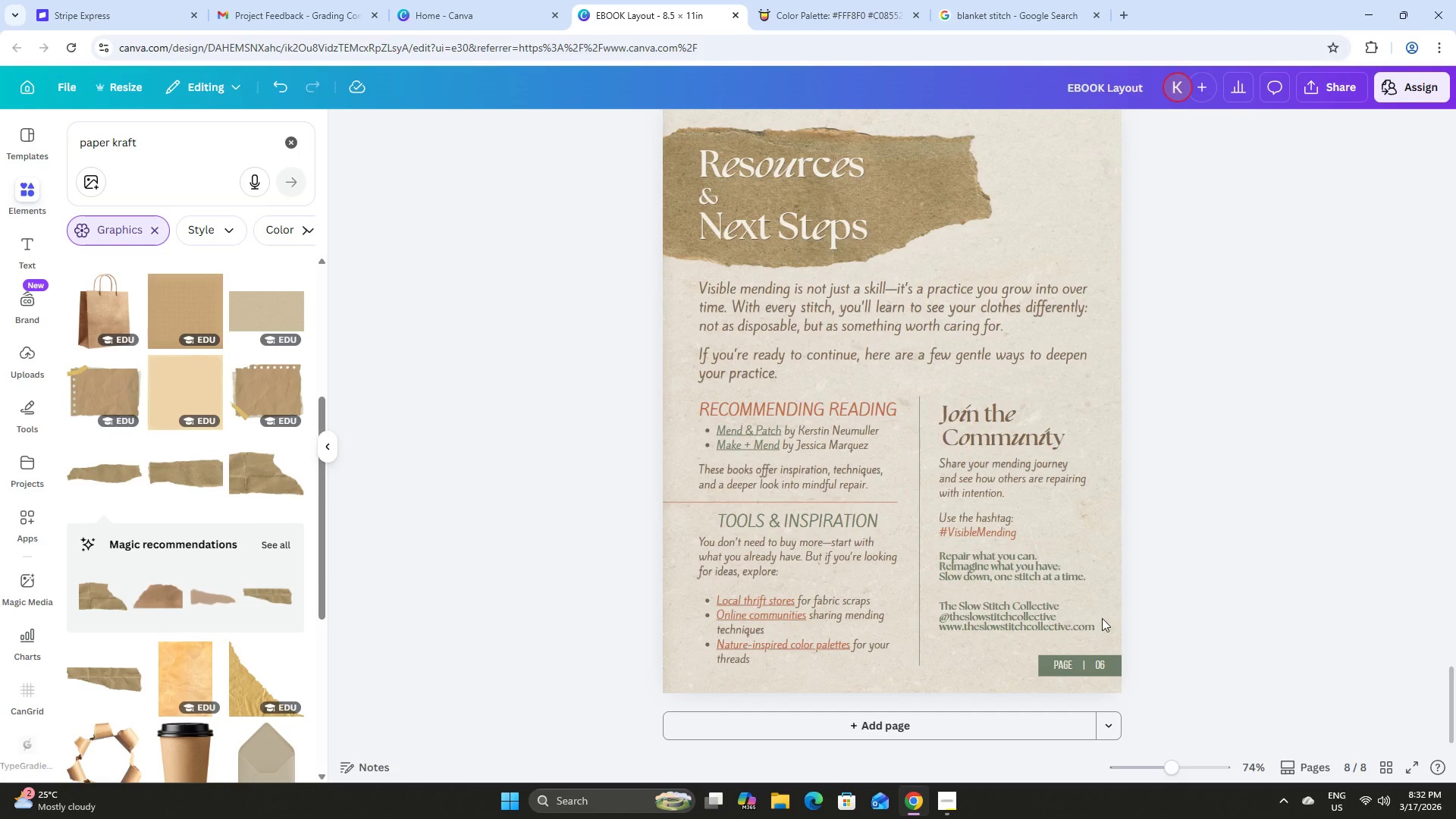 
left_click([1006, 614])
 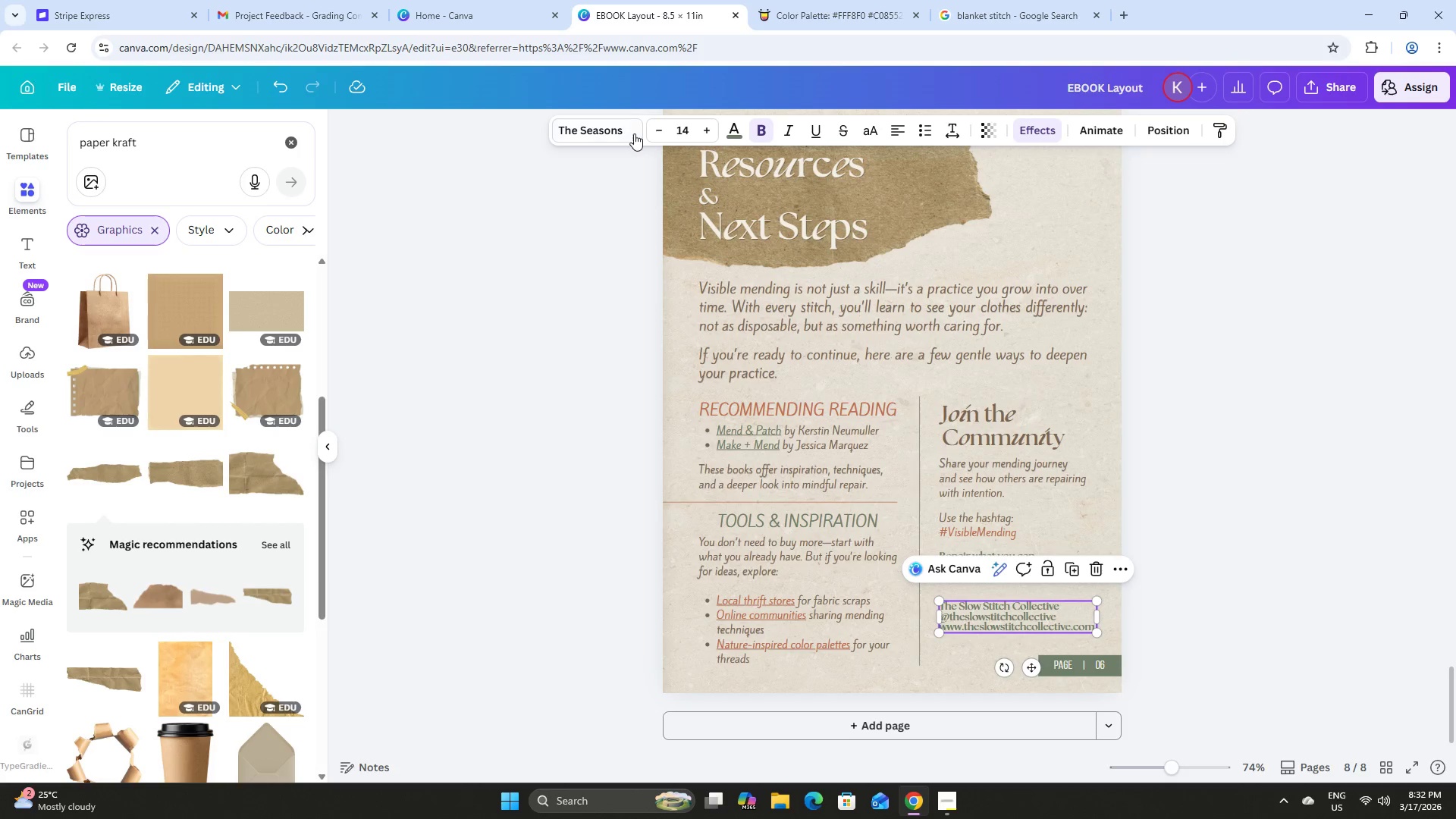 
left_click([631, 129])
 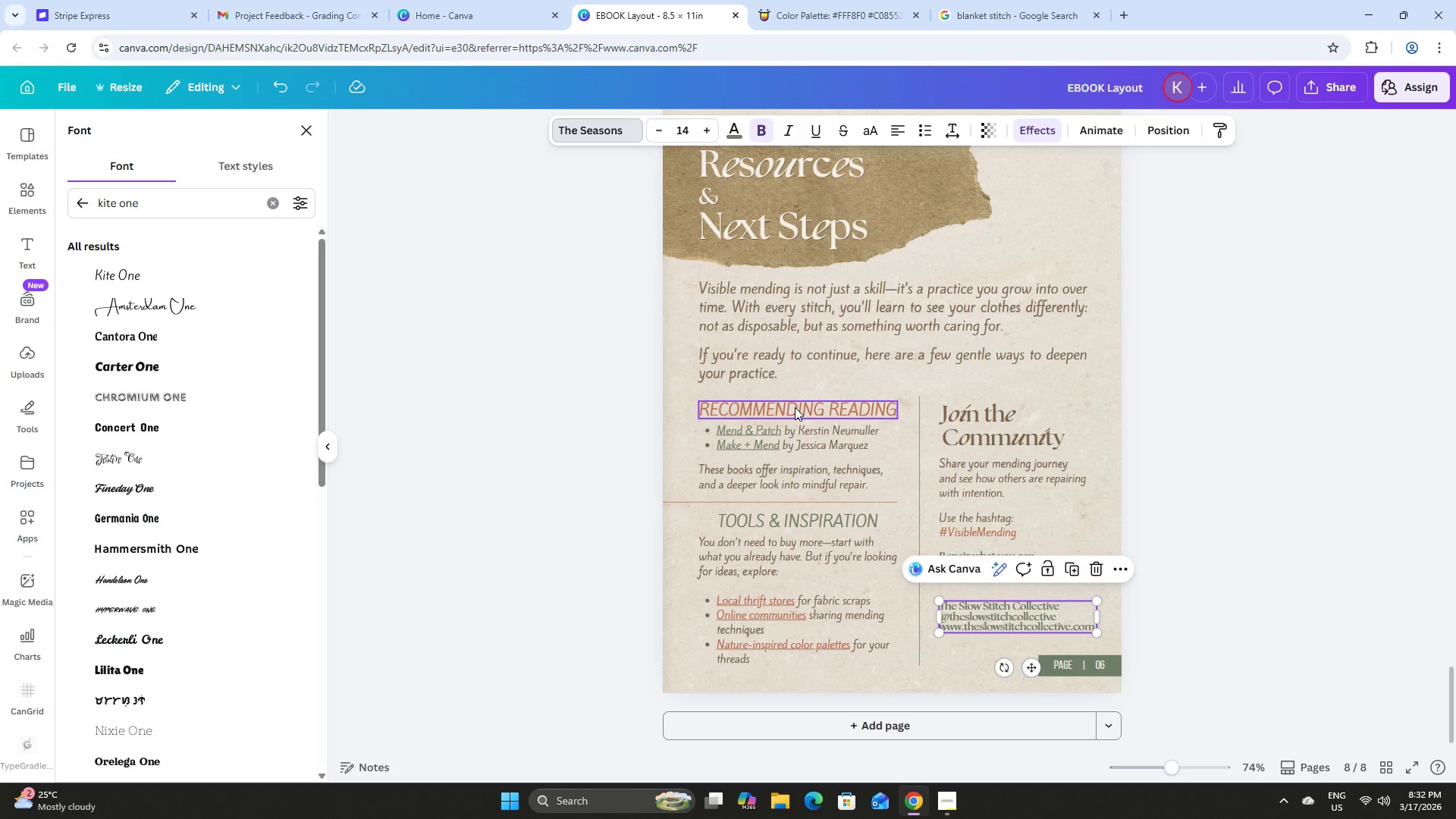 
scroll: coordinate [795, 407], scroll_direction: up, amount: 48.0
 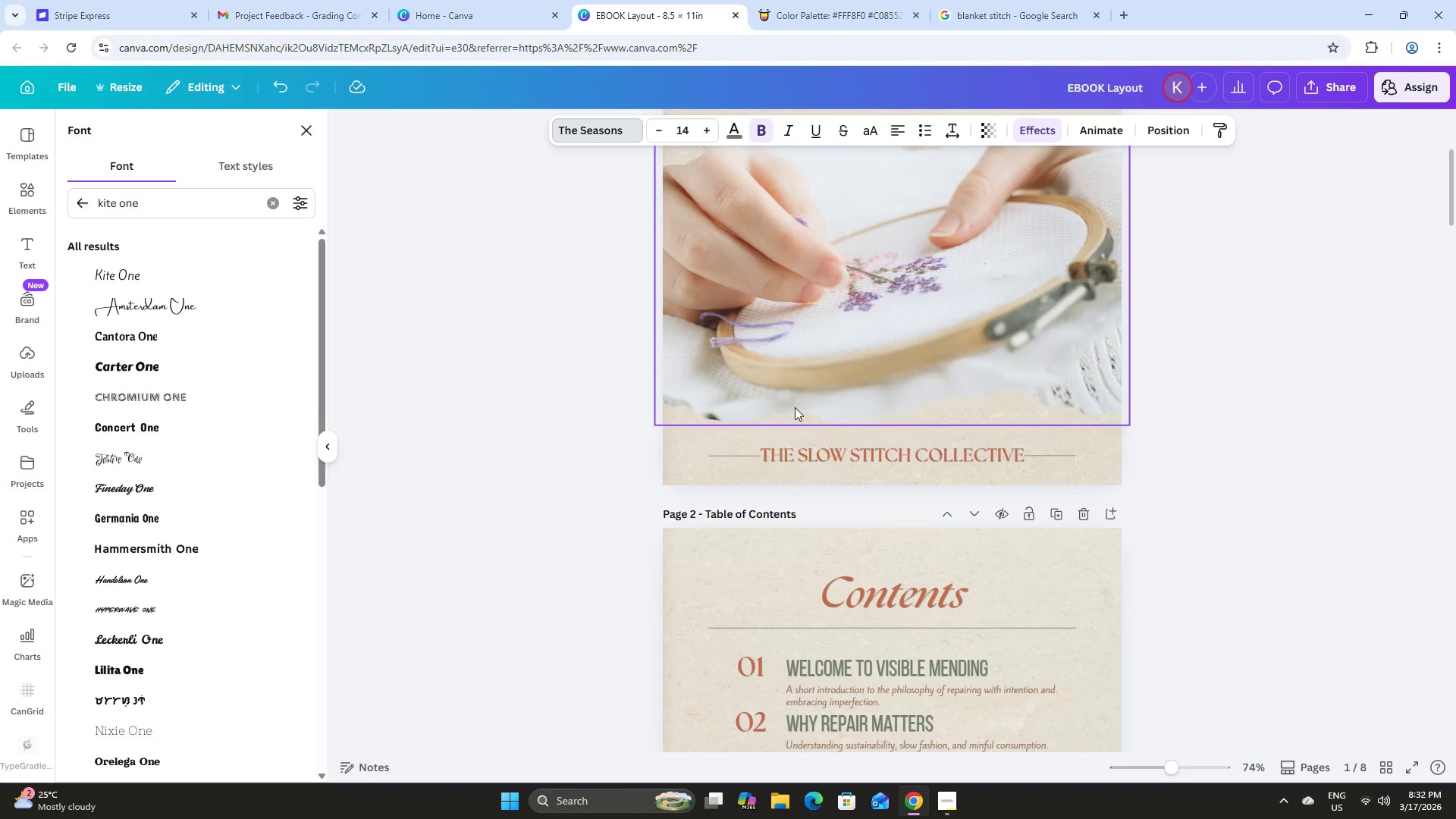 
scroll: coordinate [795, 407], scroll_direction: down, amount: 4.0
 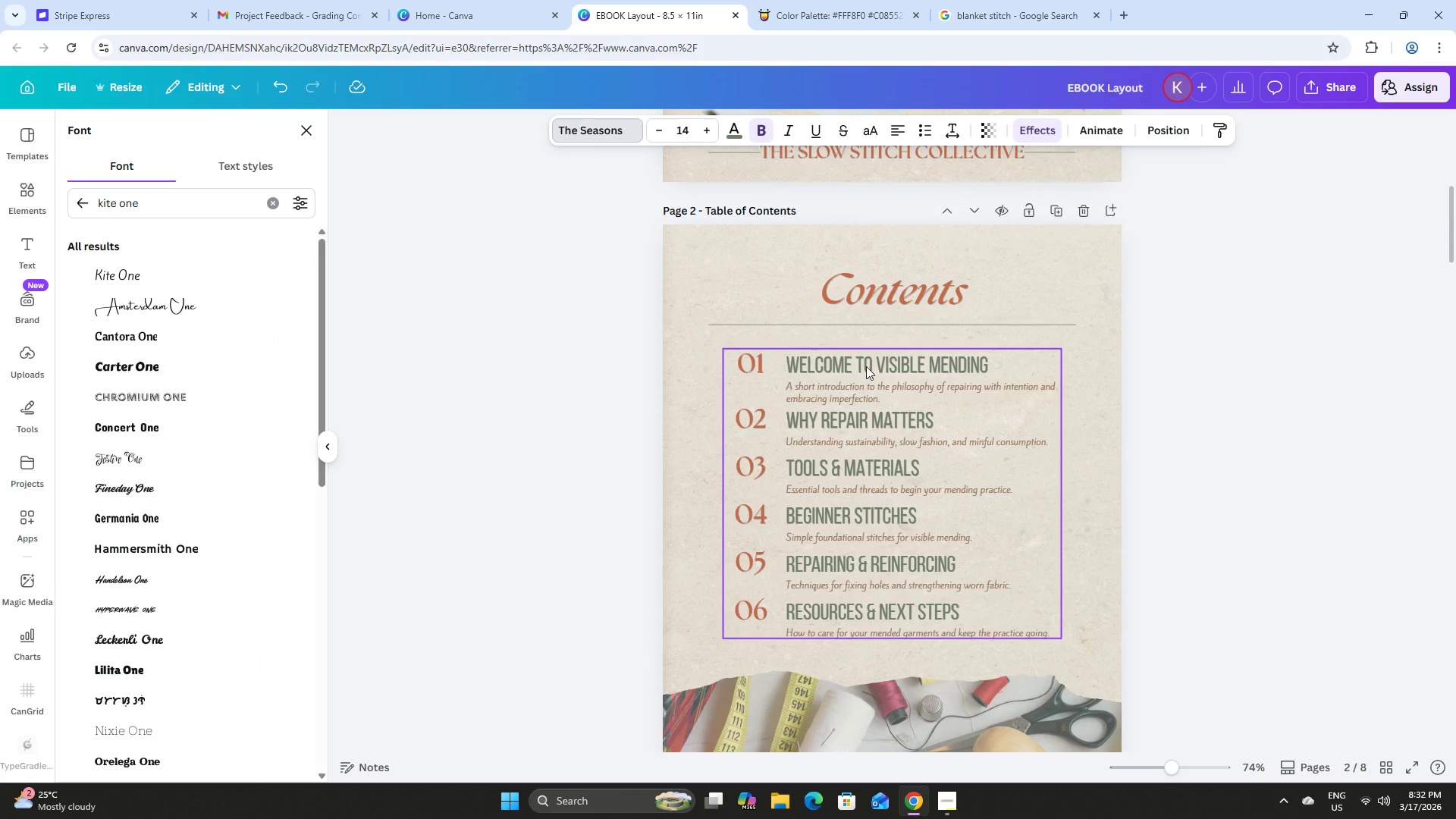 
left_click([866, 366])
 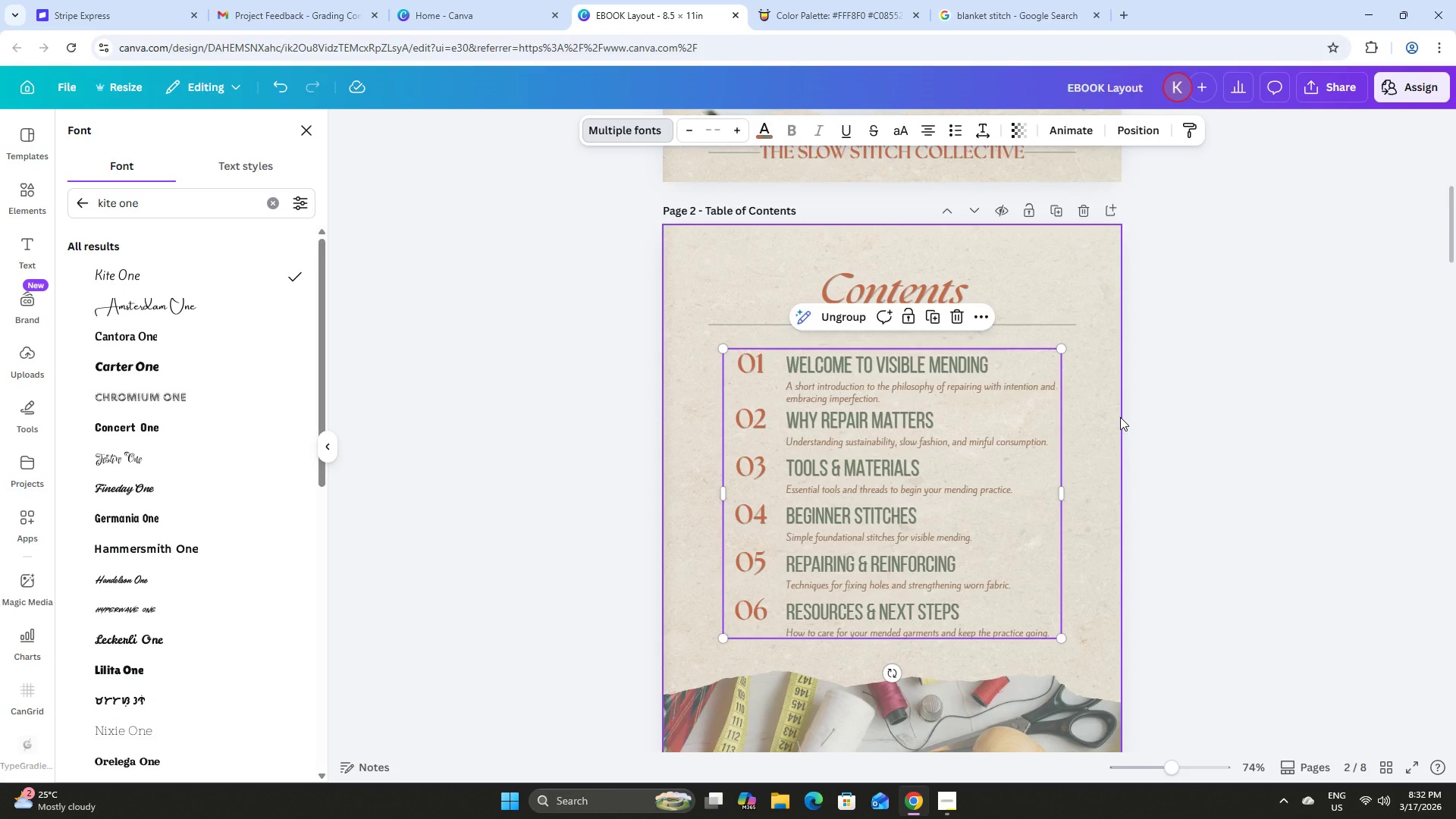 
scroll: coordinate [1125, 418], scroll_direction: down, amount: 56.0
 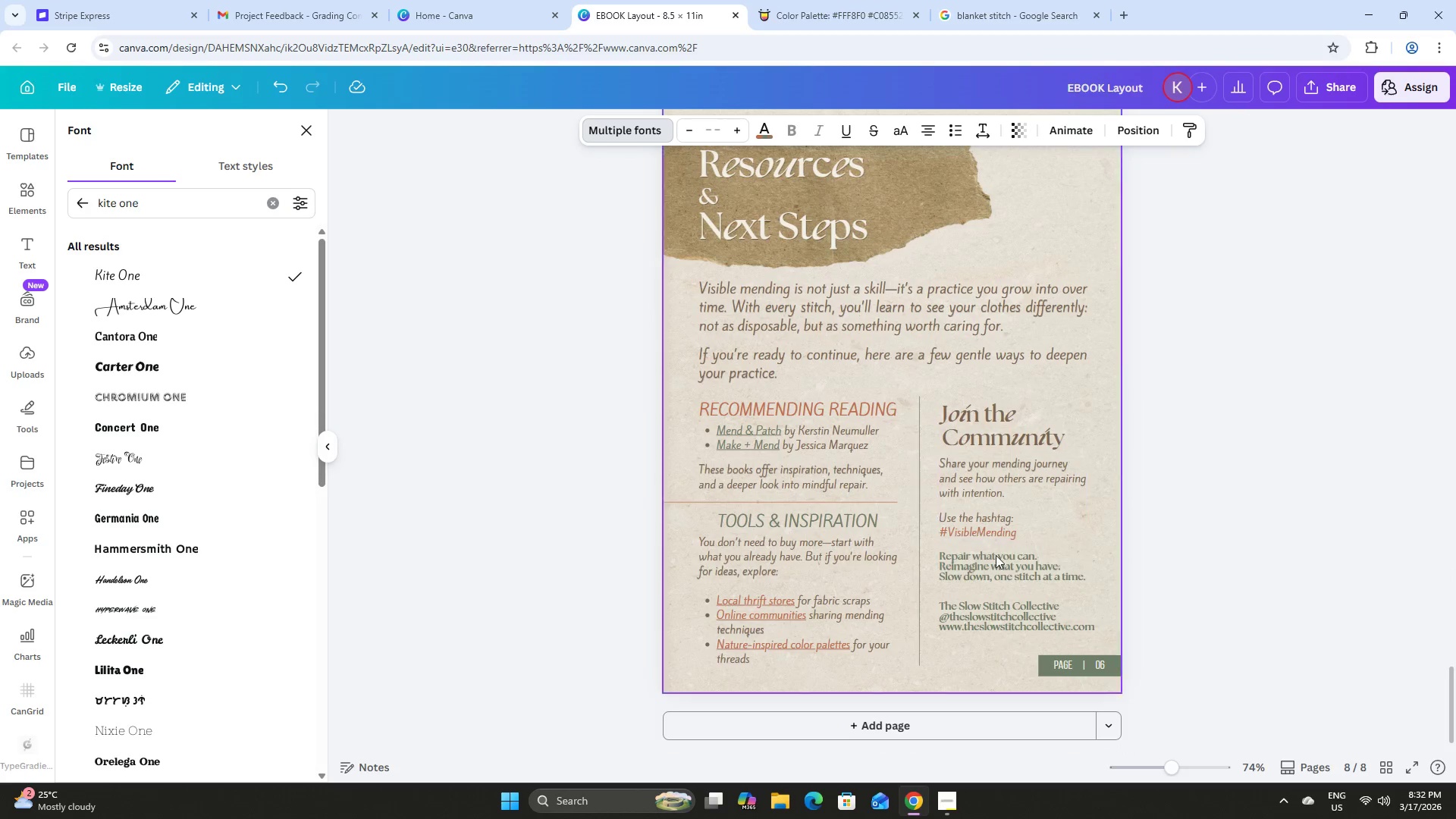 
left_click([990, 563])
 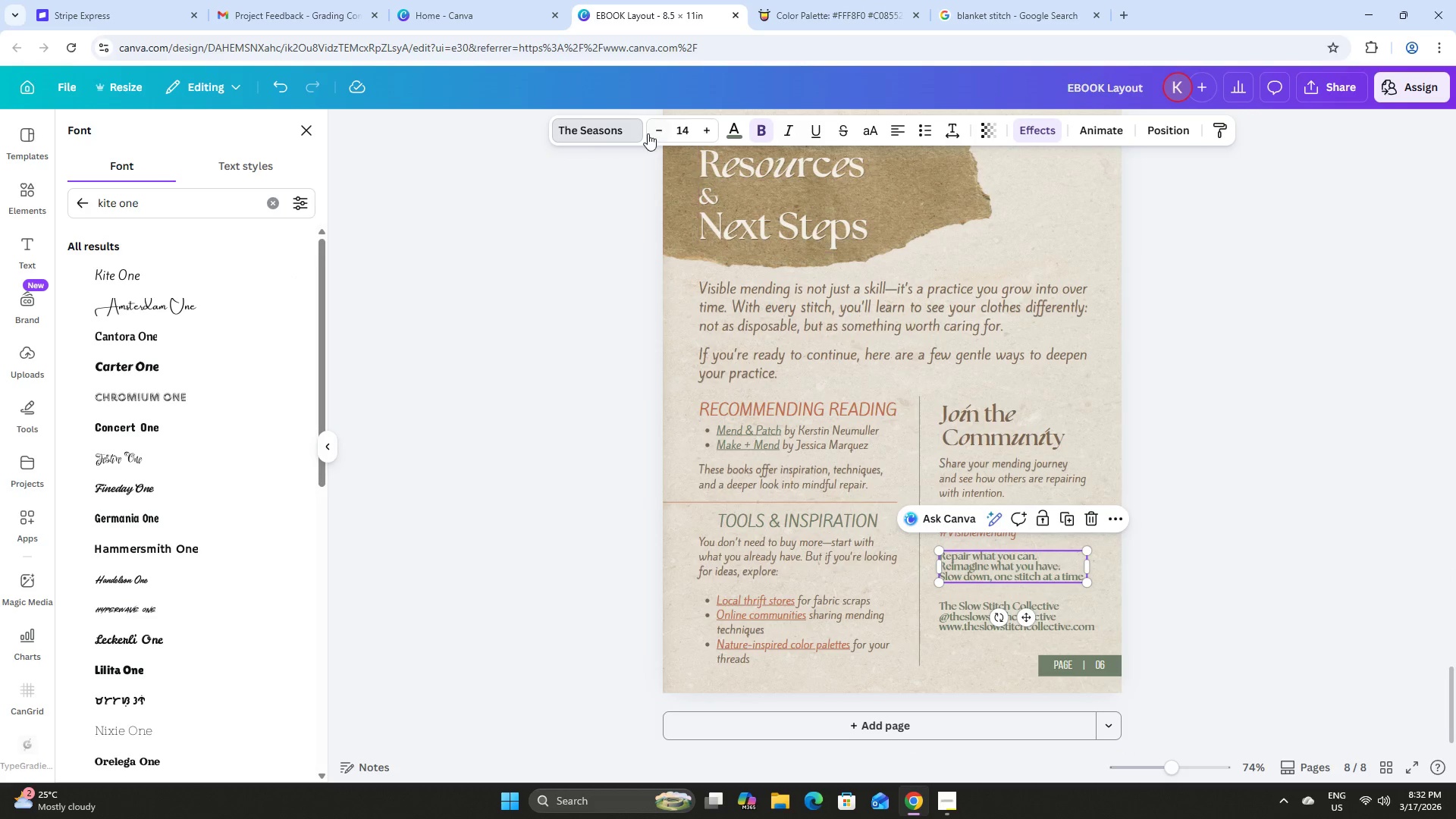 
left_click([598, 121])
 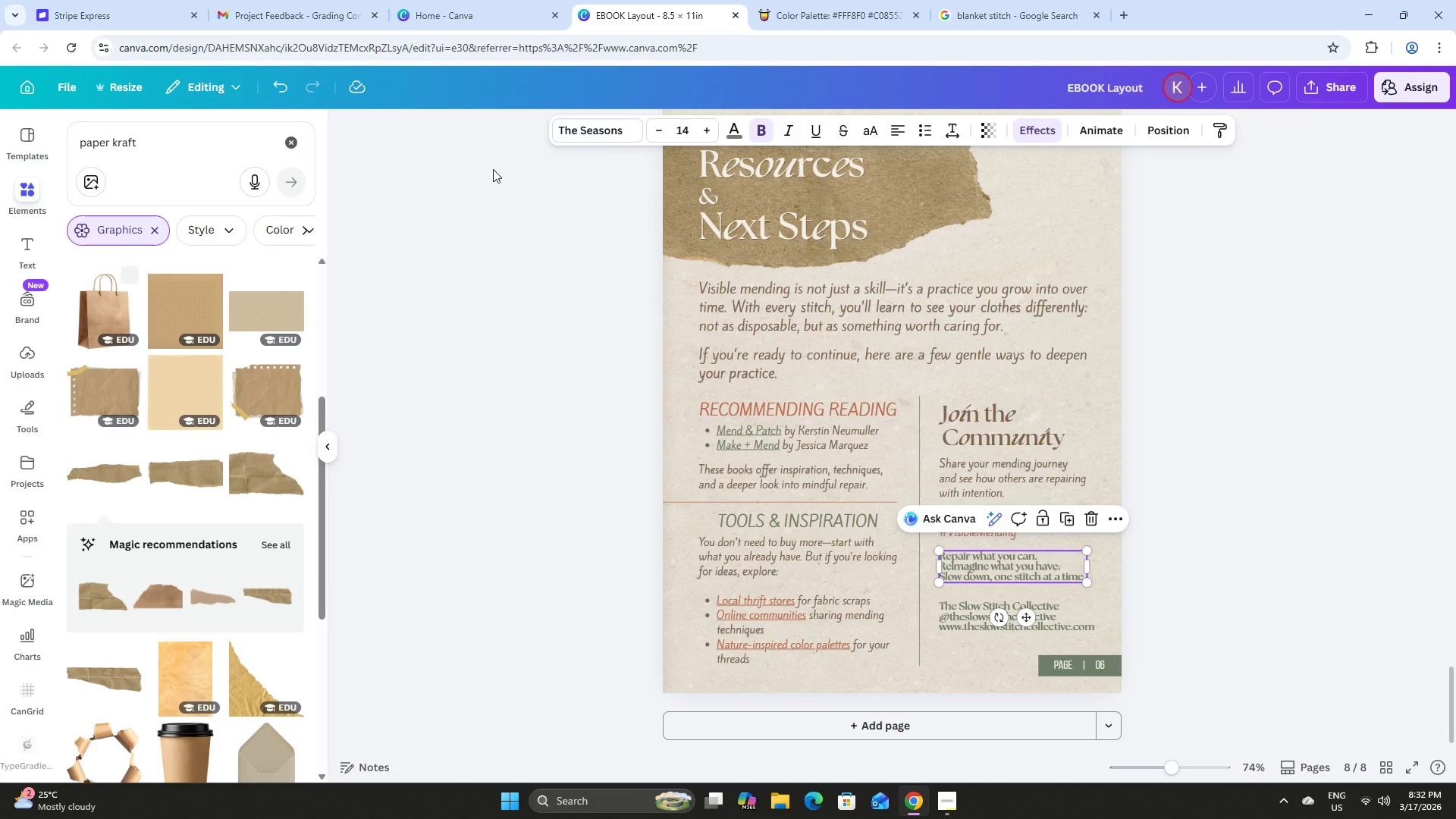 
left_click([613, 130])
 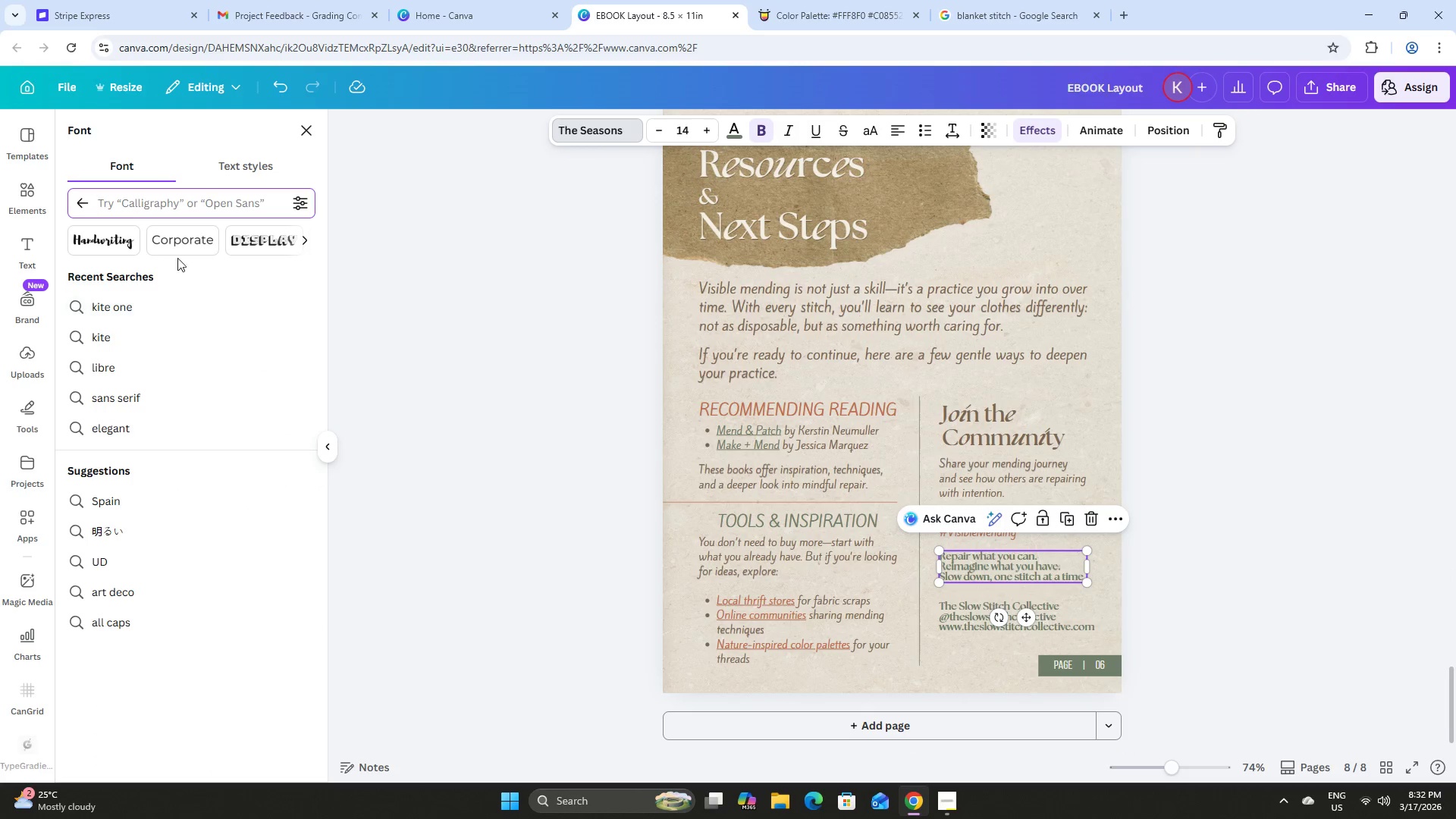 
left_click([77, 201])
 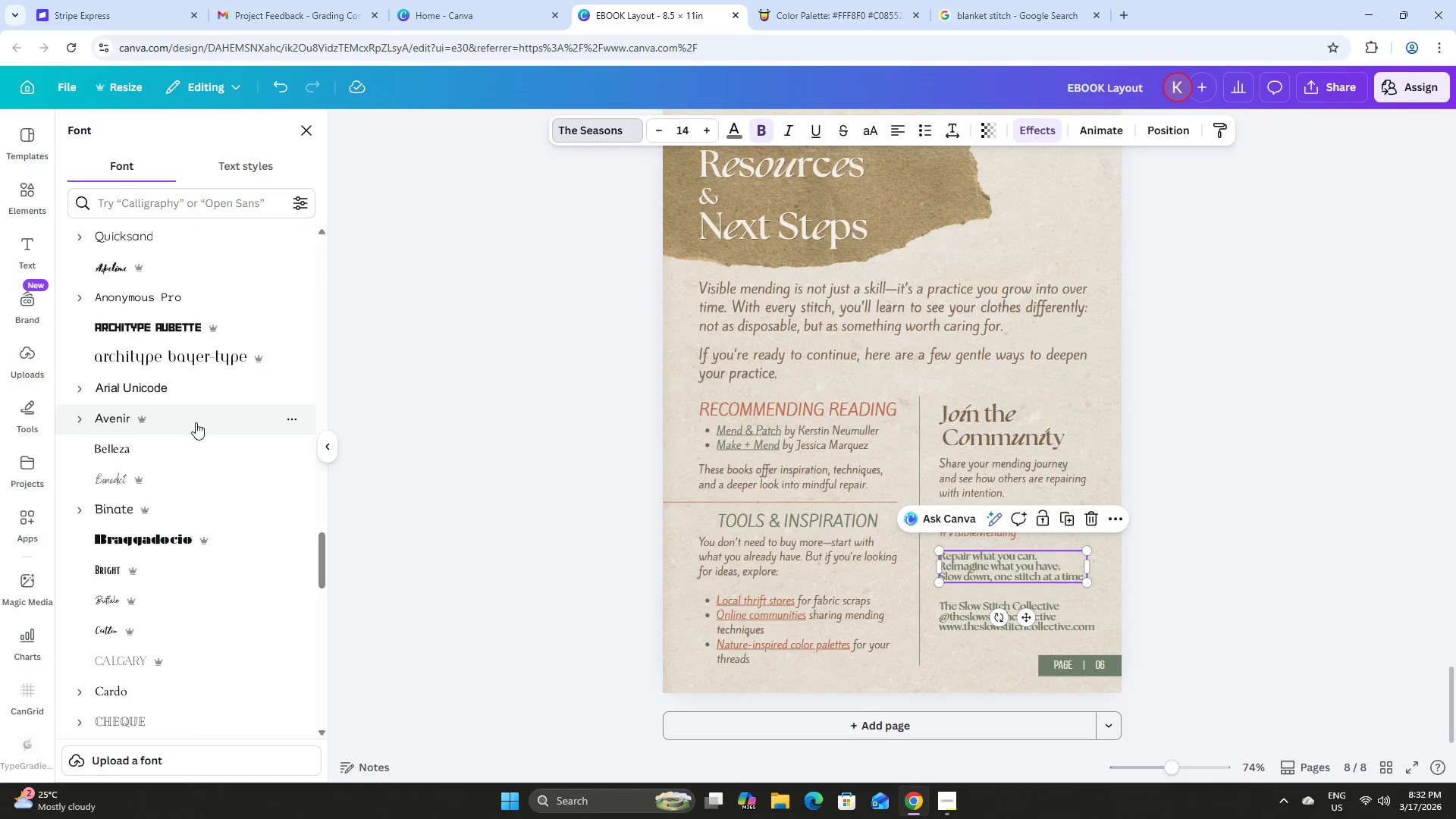 
scroll: coordinate [199, 405], scroll_direction: up, amount: 9.0
 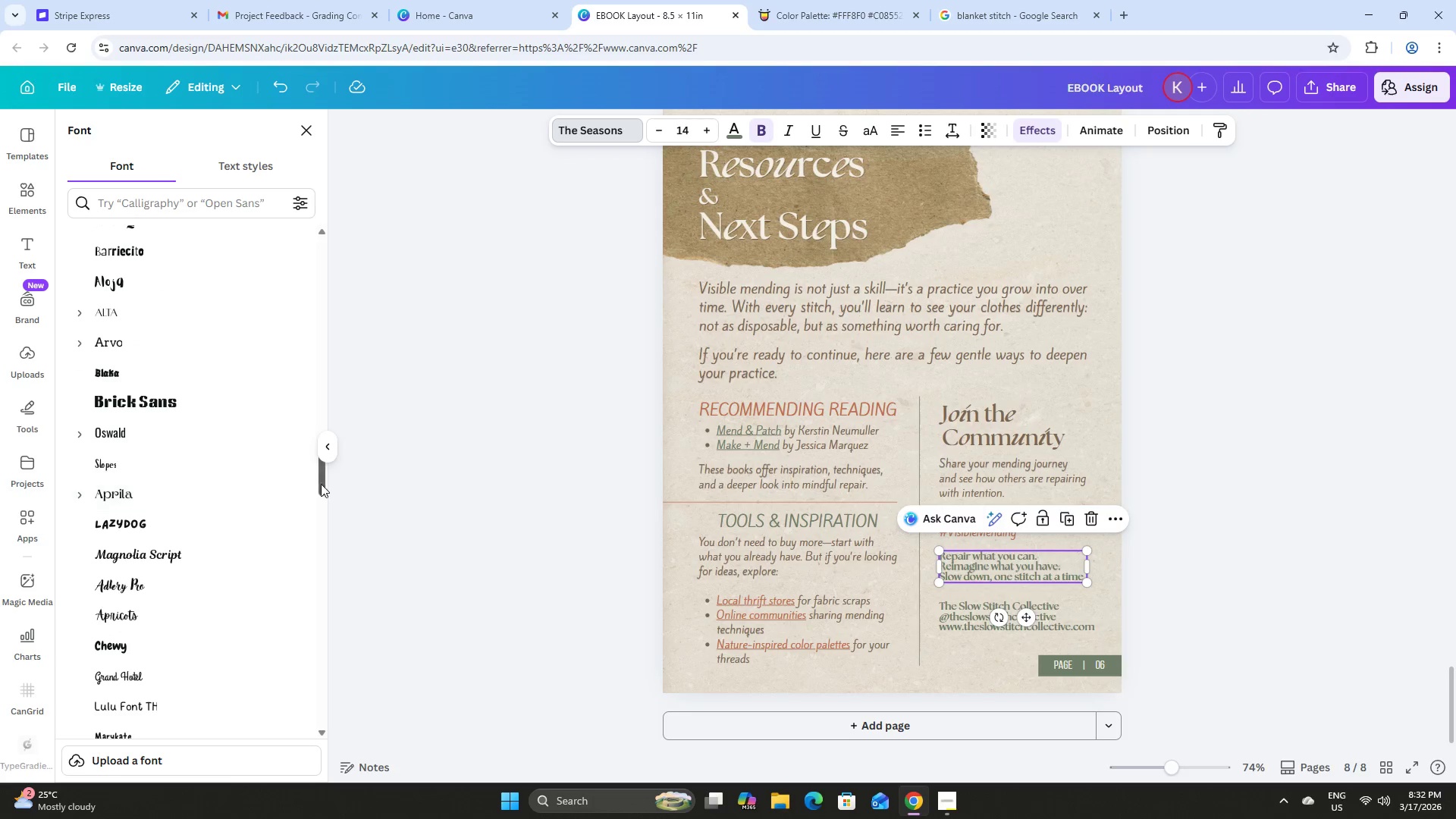 
left_click_drag(start_coordinate=[322, 485], to_coordinate=[333, 228])
 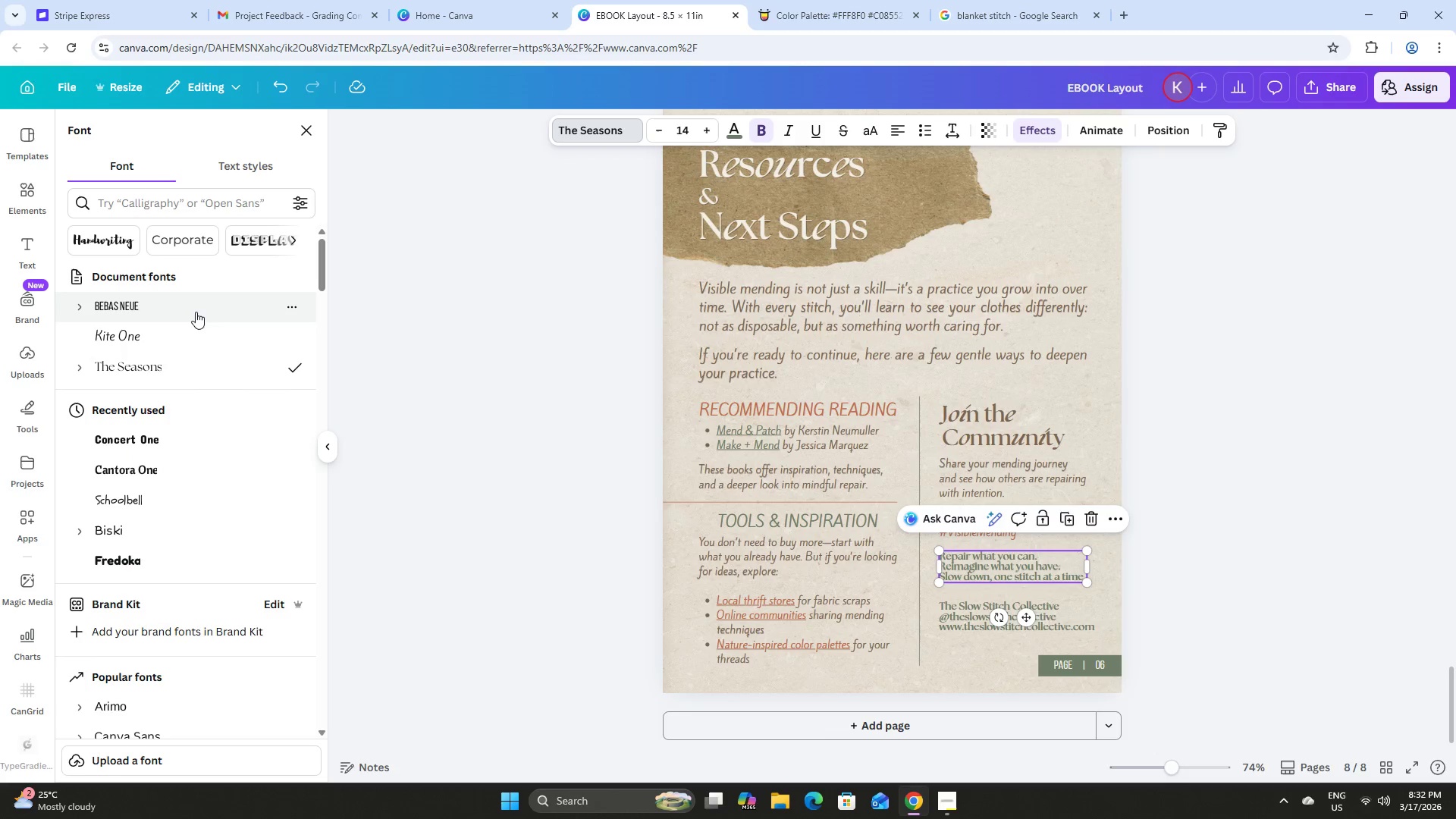 
left_click([196, 312])
 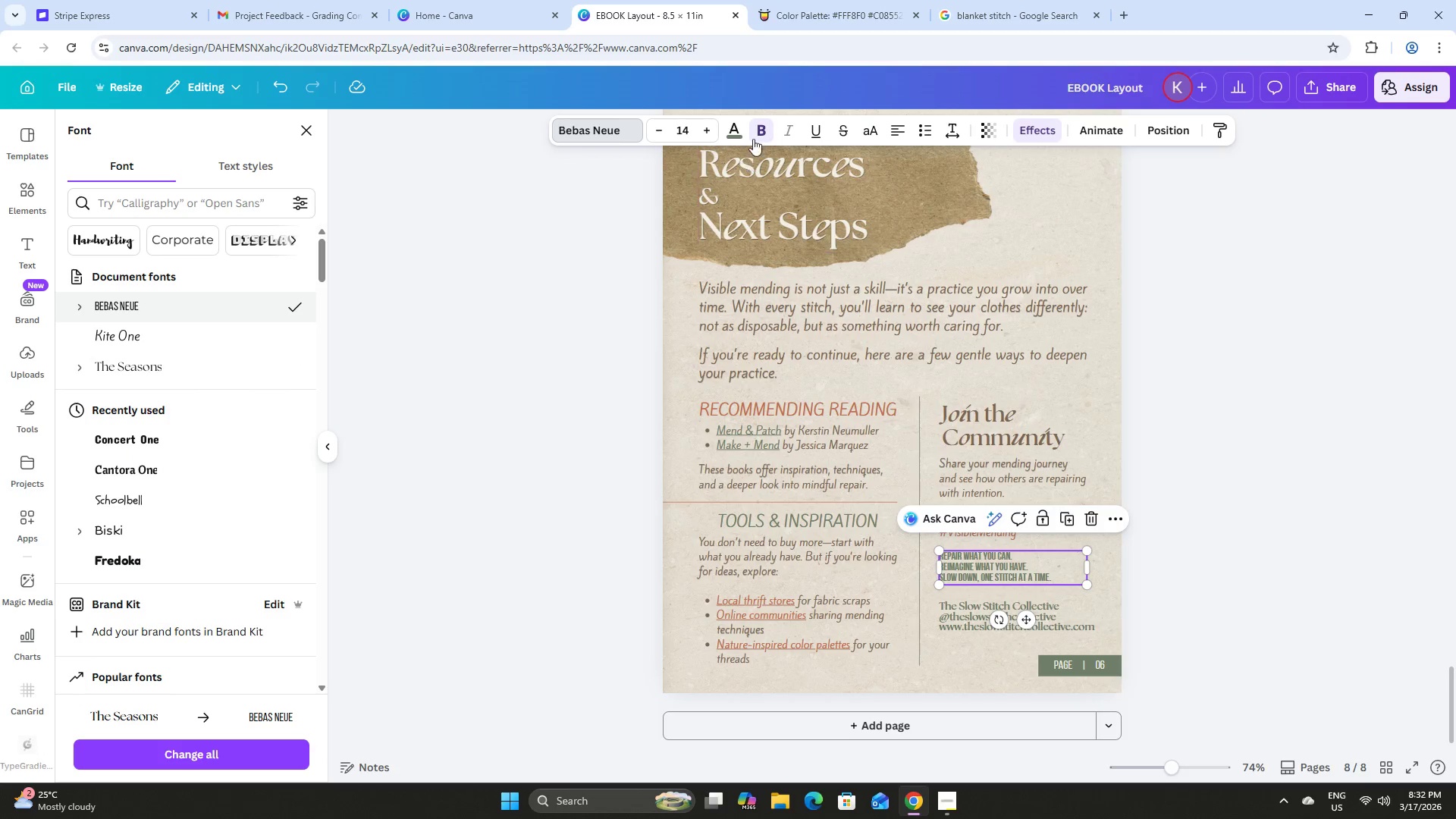 
double_click([710, 128])
 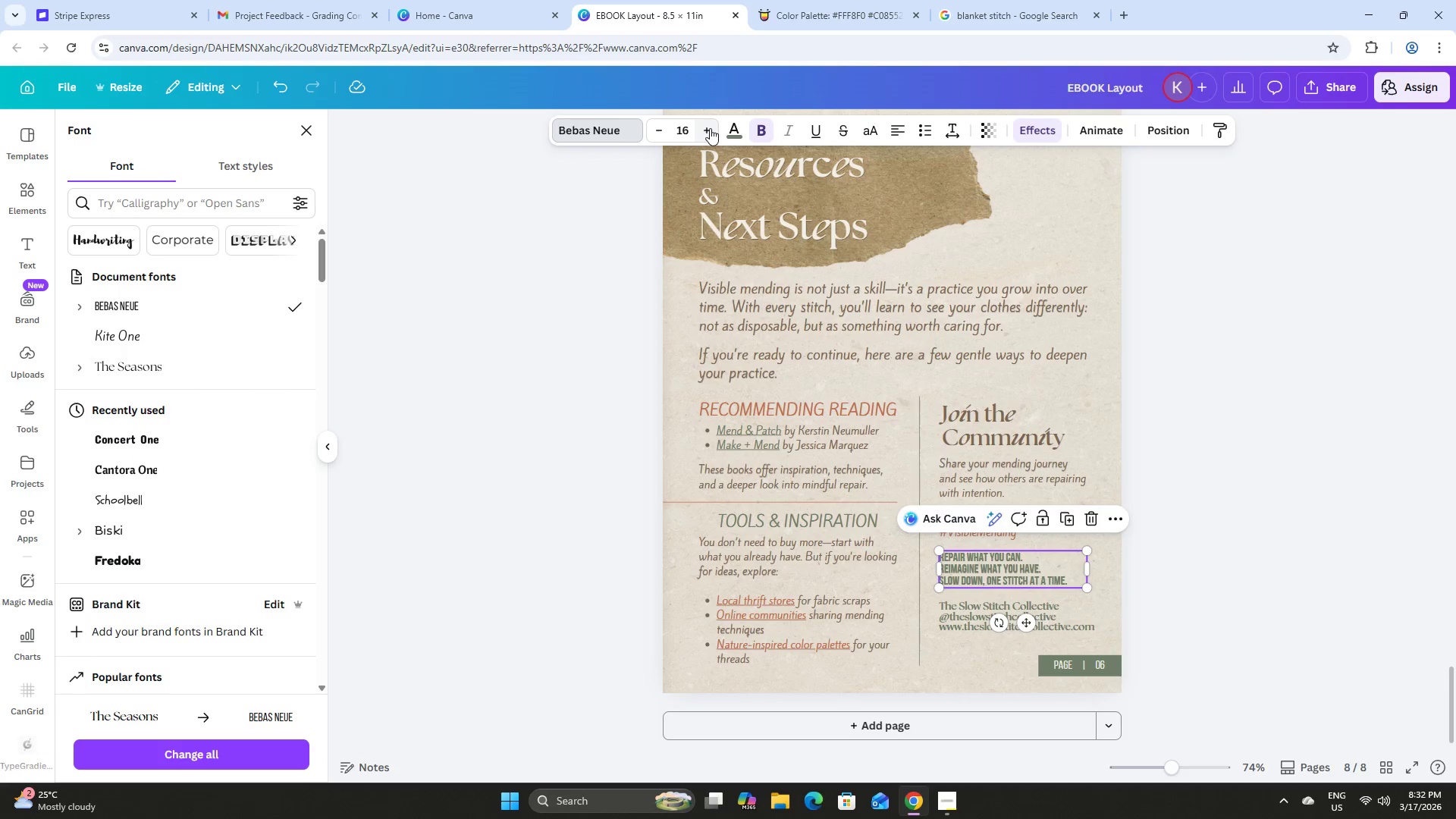 
triple_click([710, 128])
 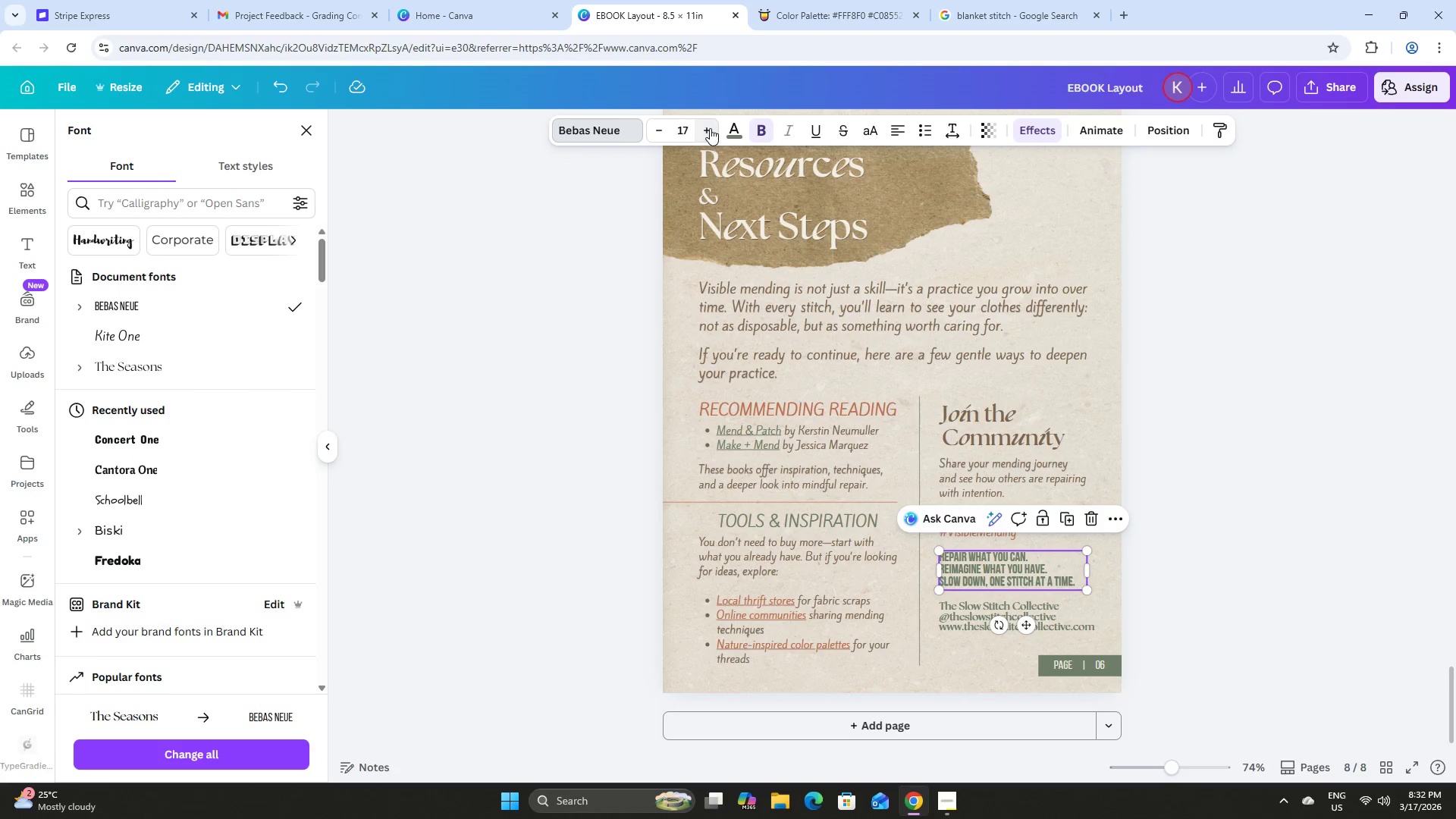 
triple_click([710, 128])
 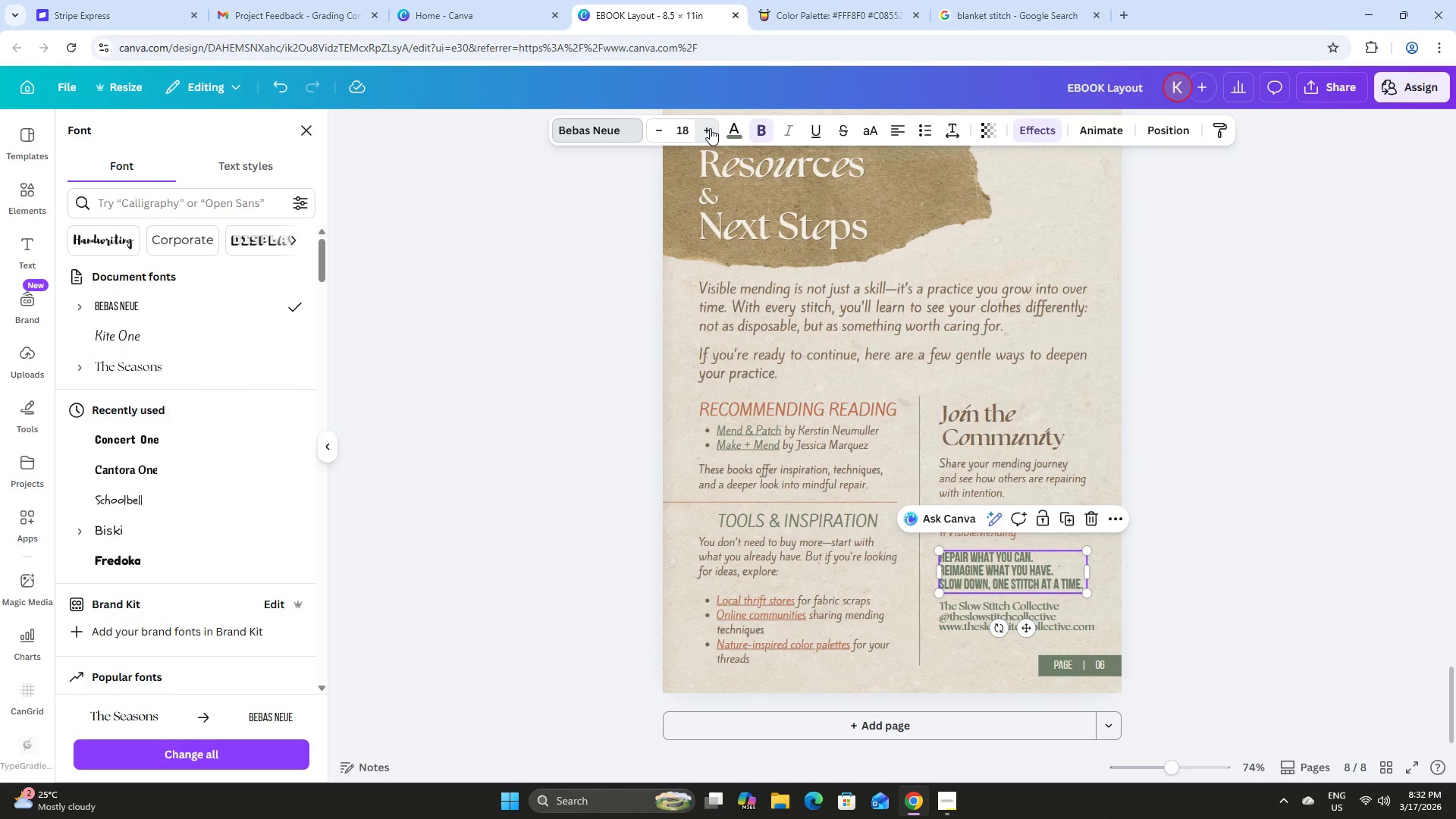 
triple_click([710, 128])
 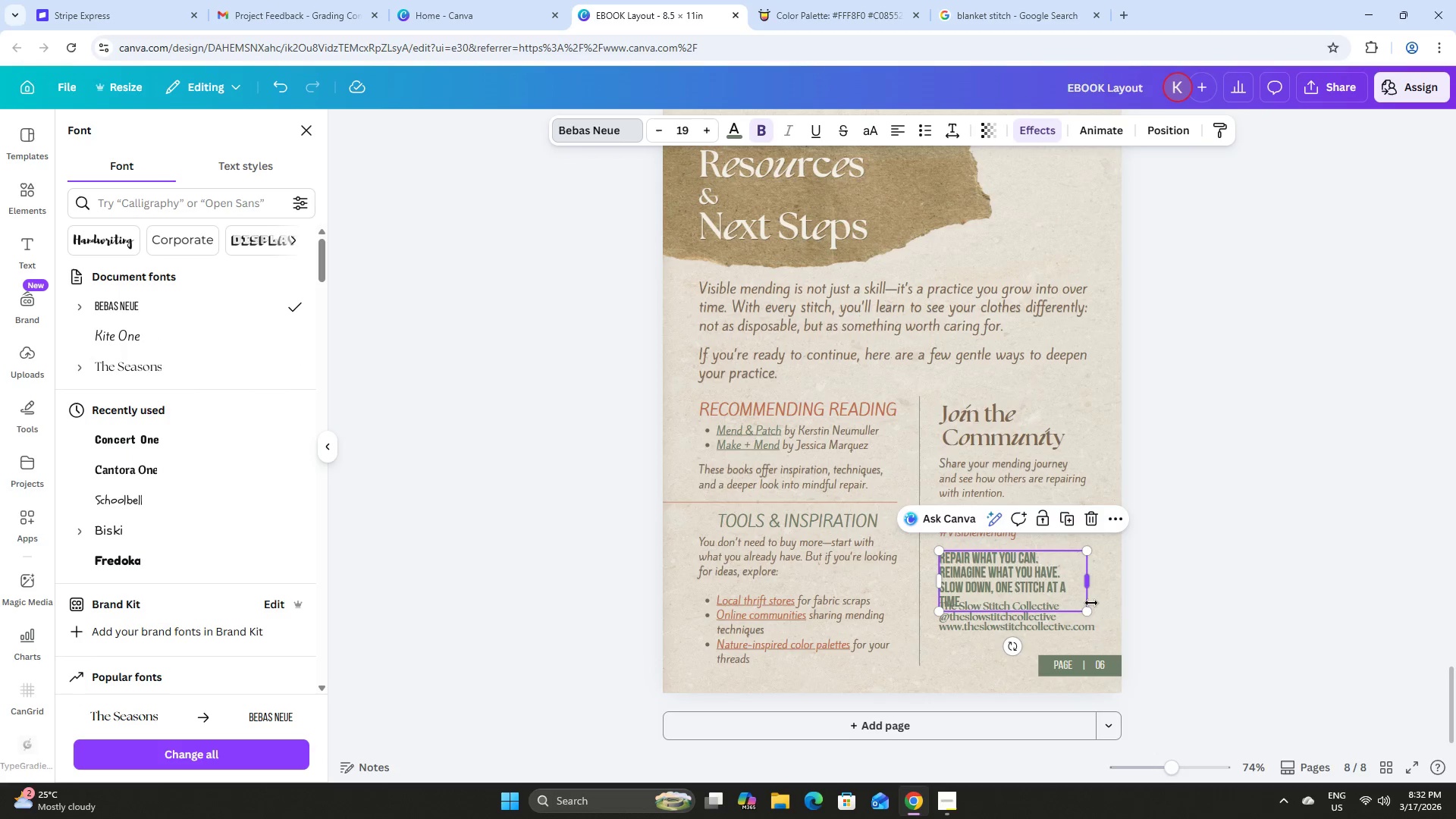 
left_click_drag(start_coordinate=[1091, 585], to_coordinate=[1103, 583])
 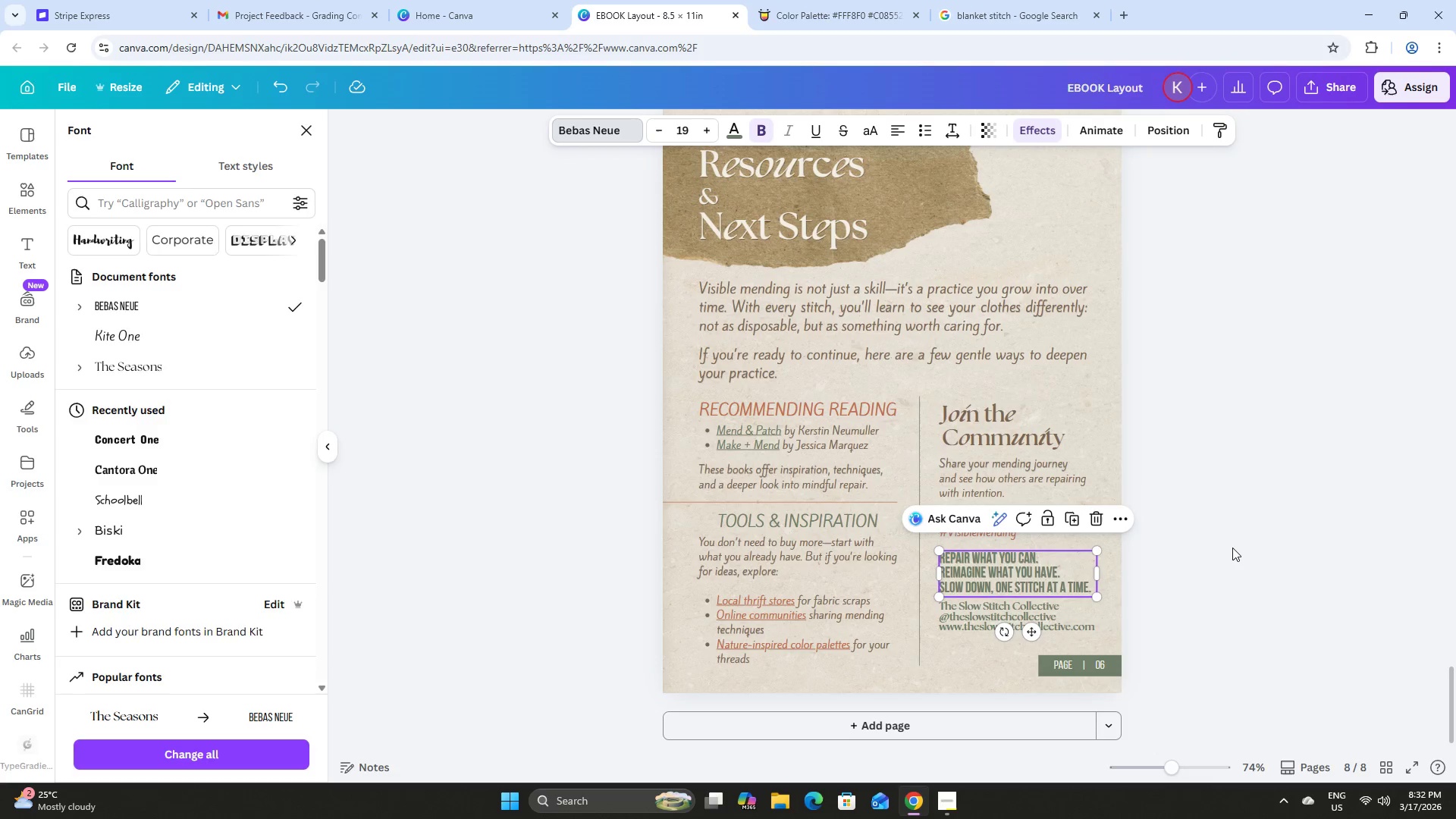 
left_click([1232, 548])
 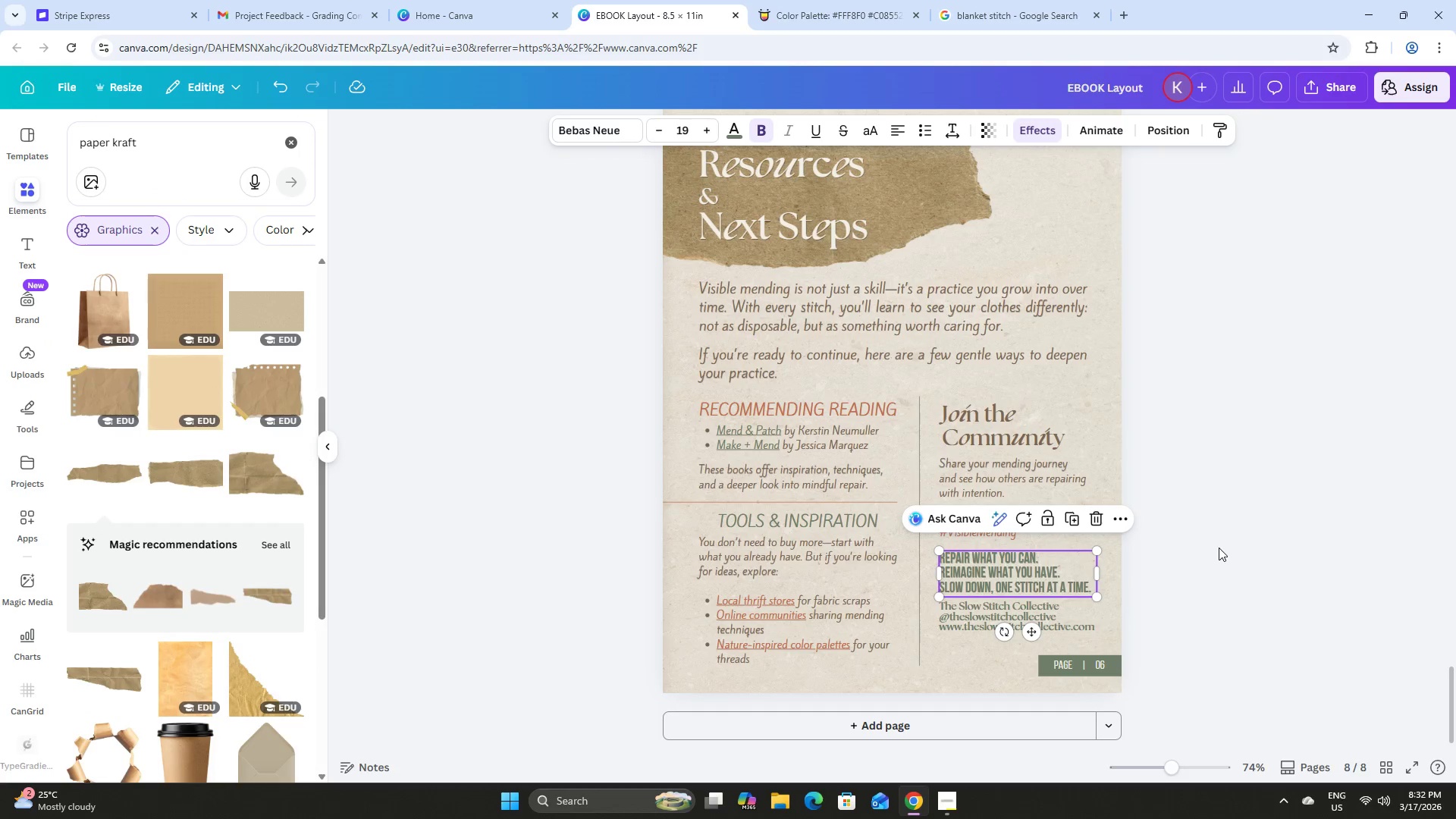 
left_click([1212, 546])
 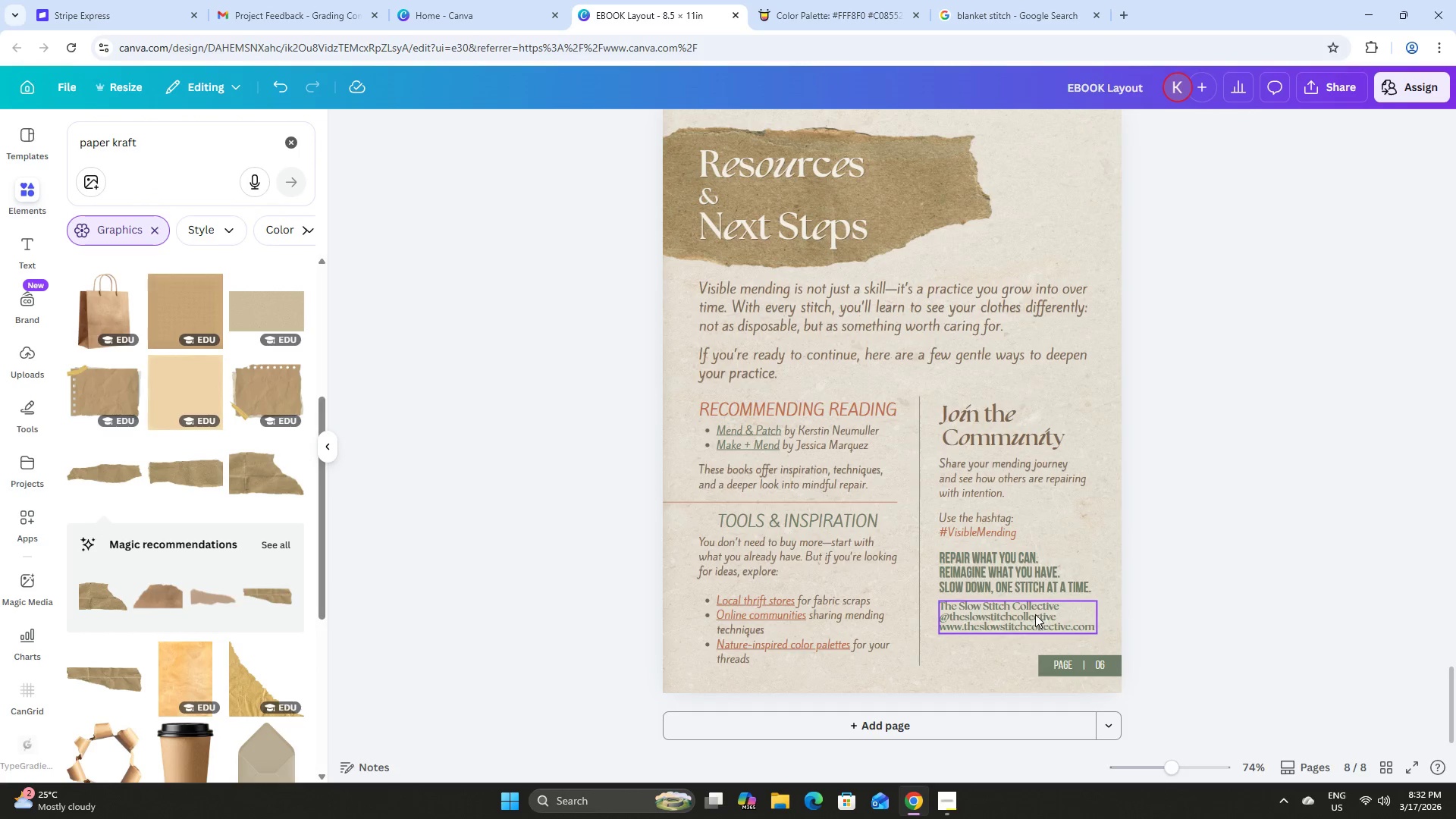 
left_click_drag(start_coordinate=[1035, 615], to_coordinate=[1036, 623])
 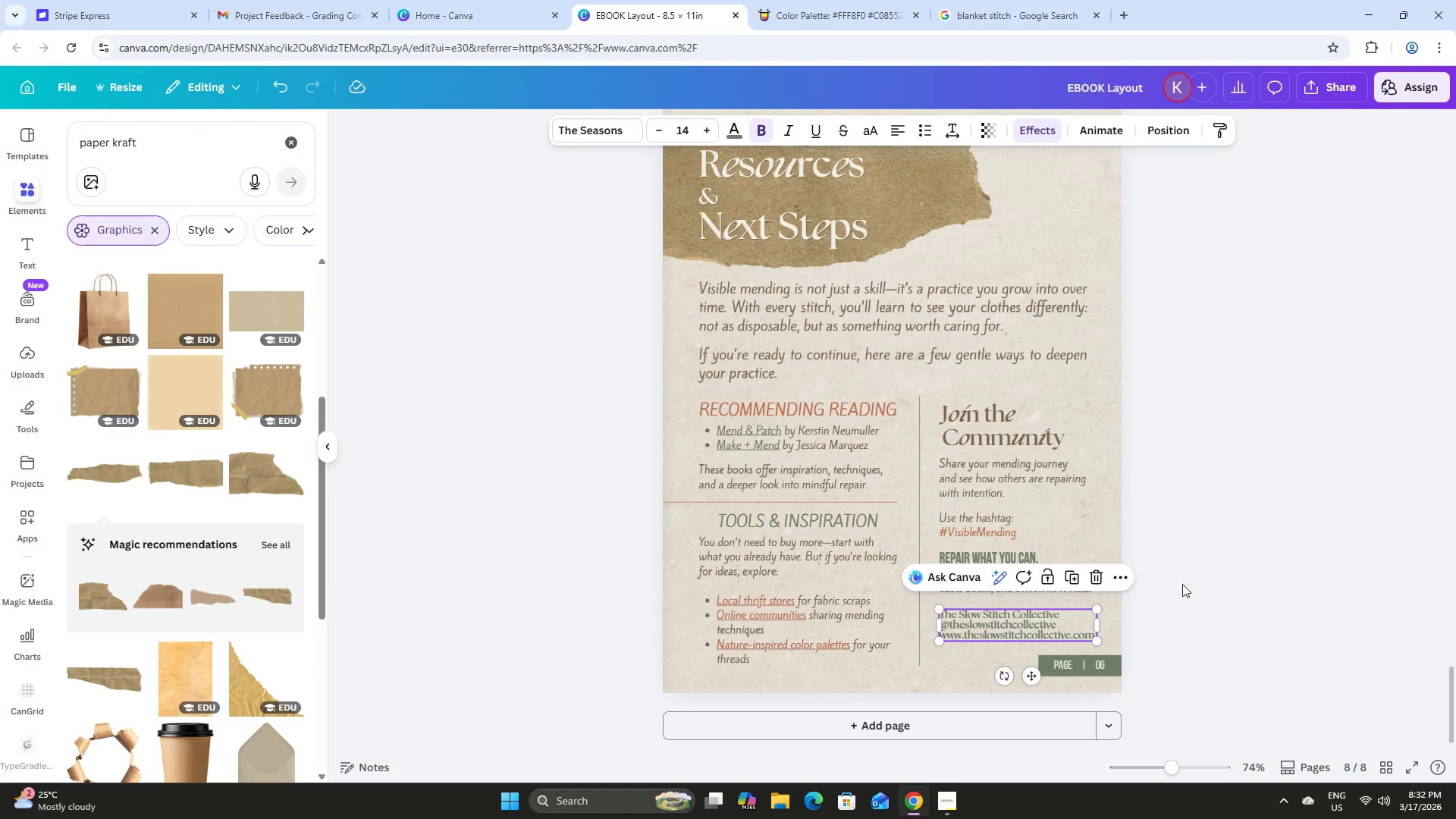 
left_click([1207, 579])
 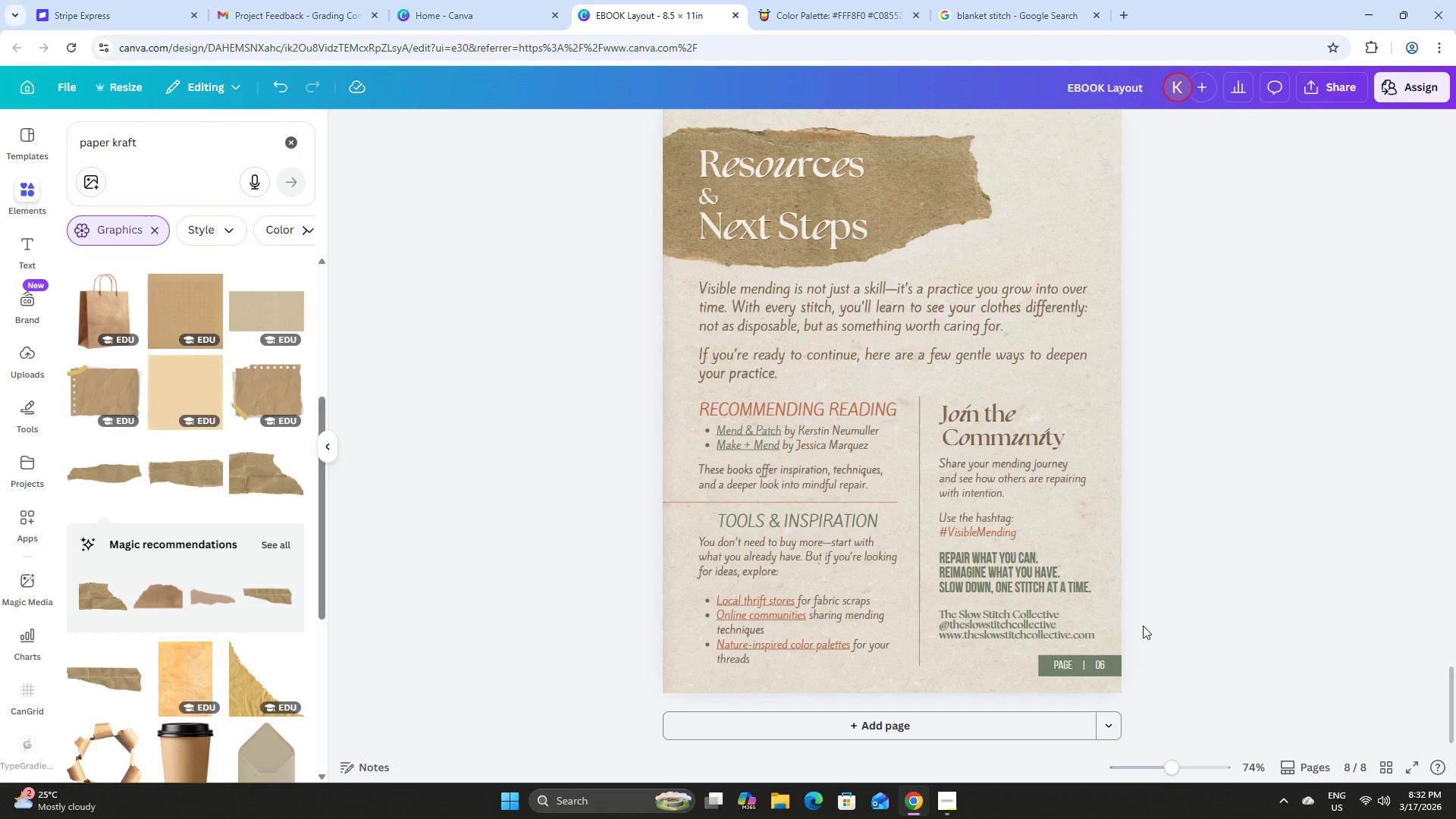 
left_click([1013, 620])
 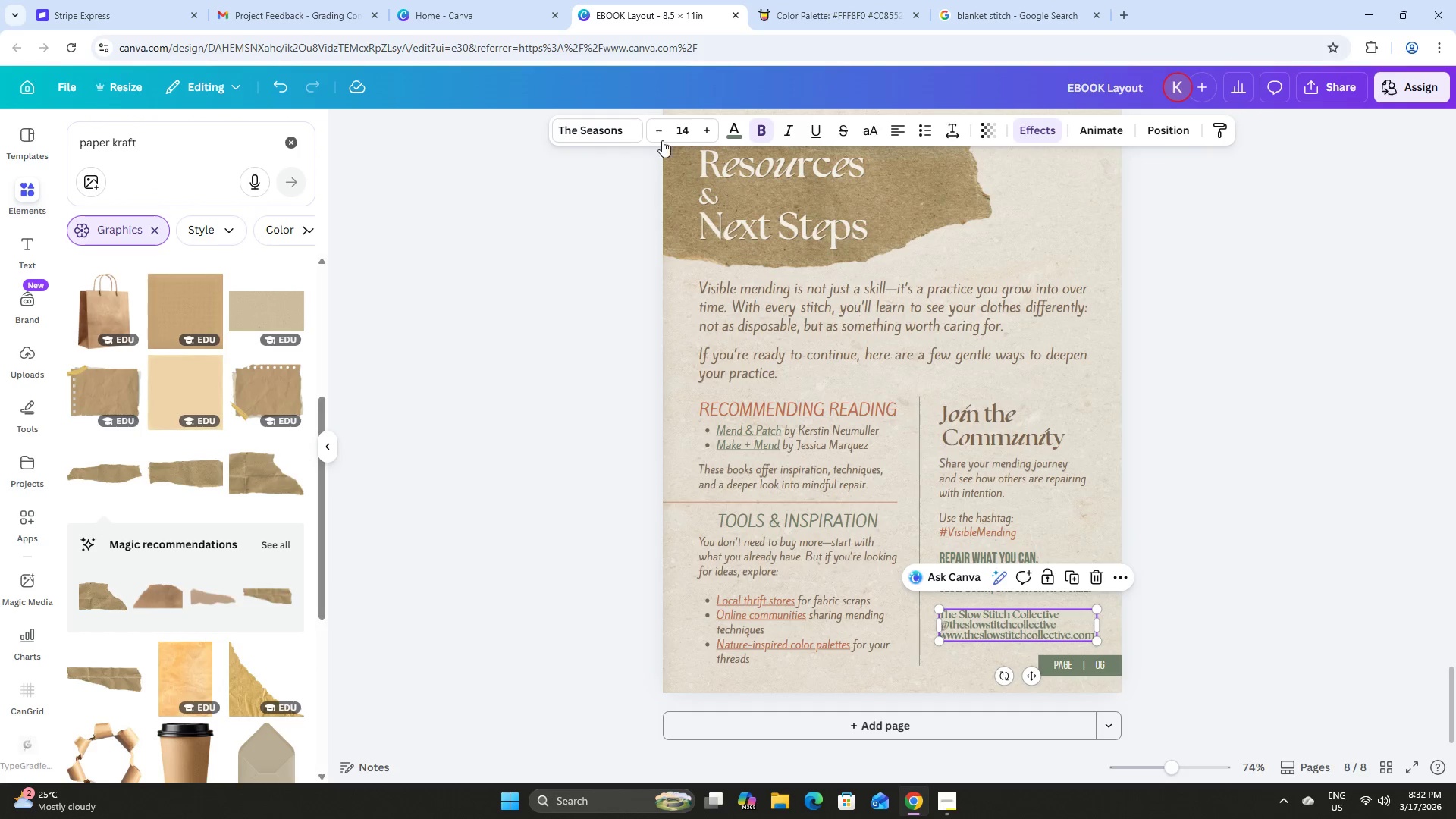 
left_click([737, 129])
 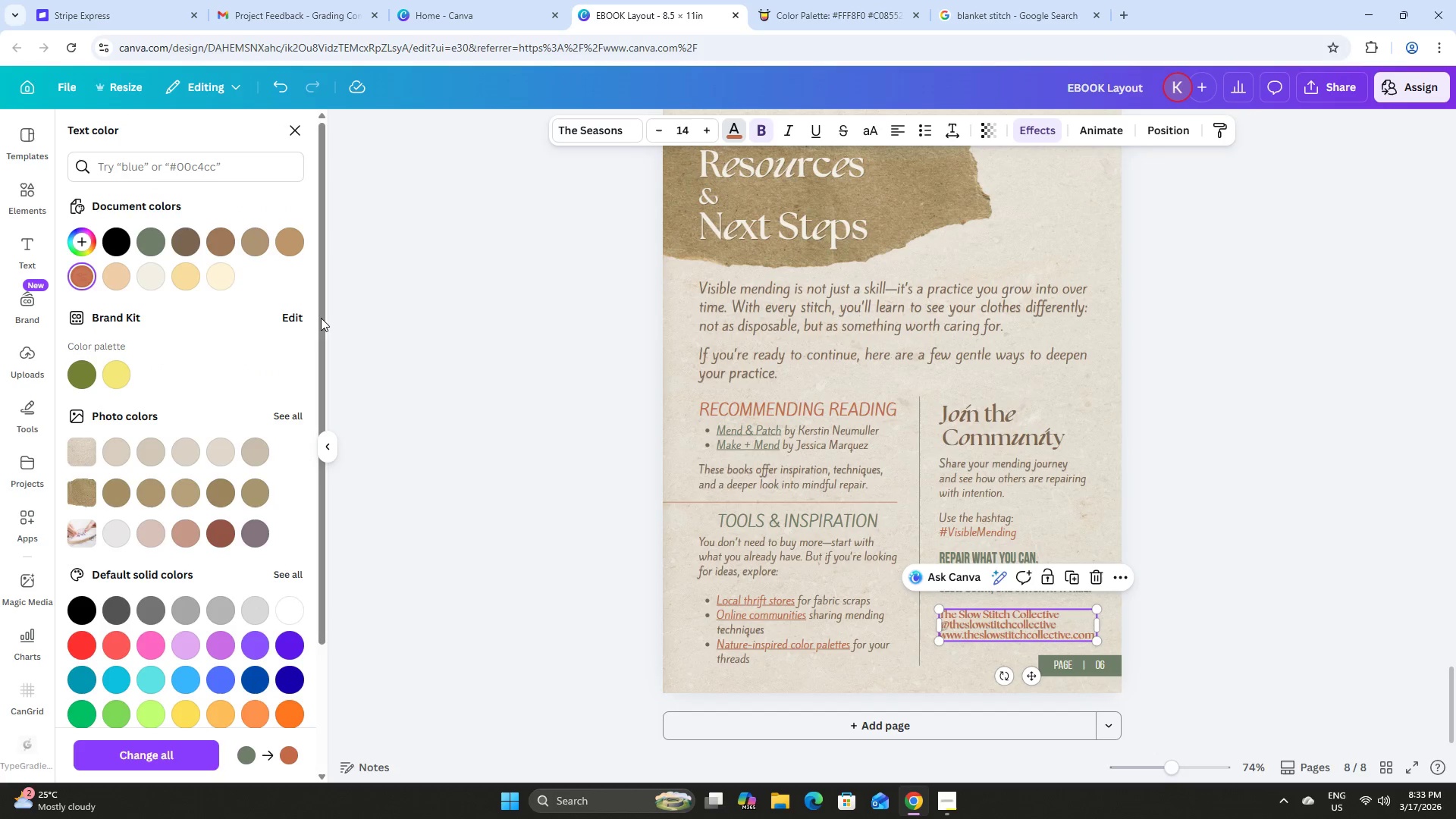 
double_click([458, 334])
 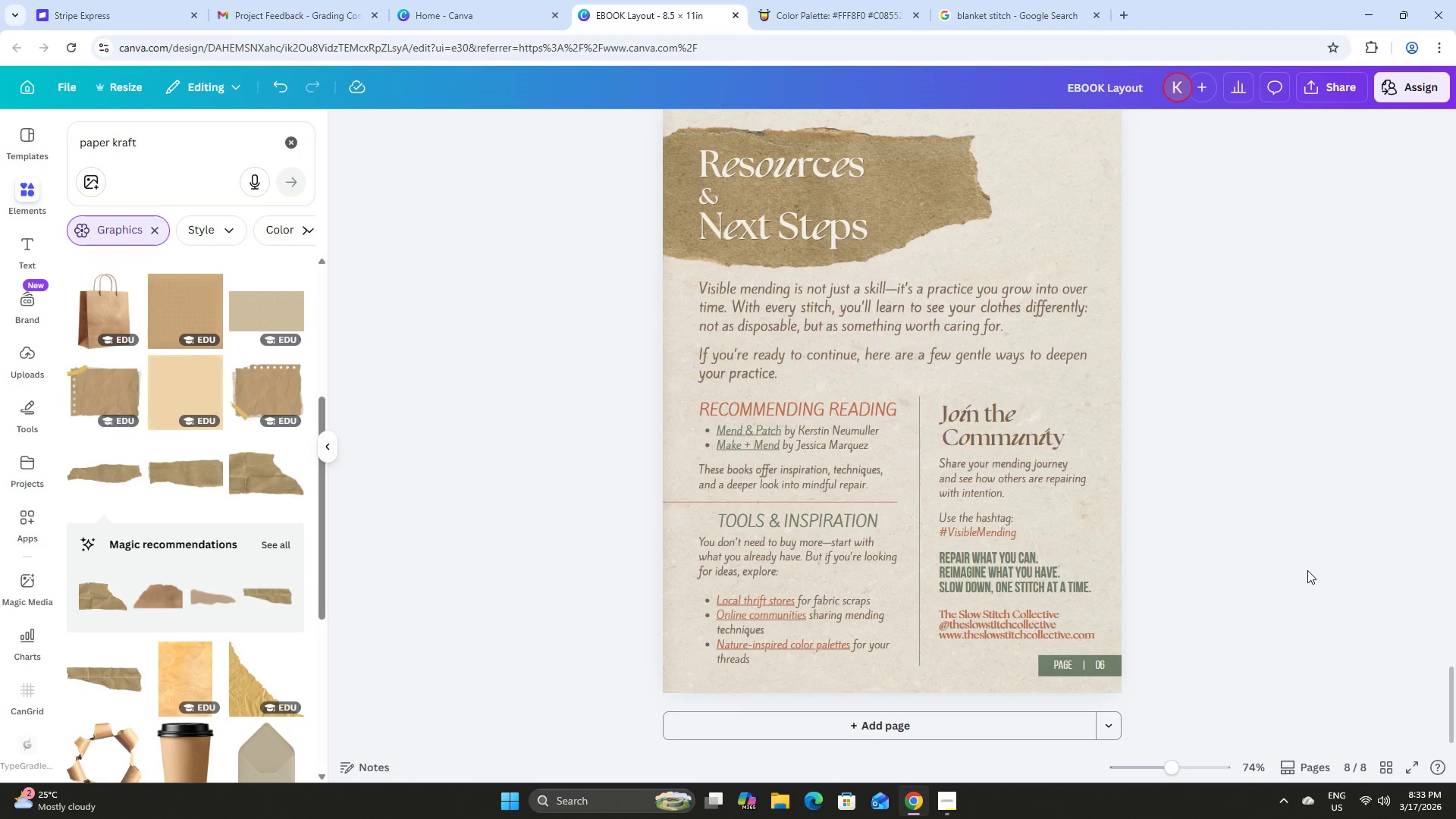 
left_click([1307, 570])
 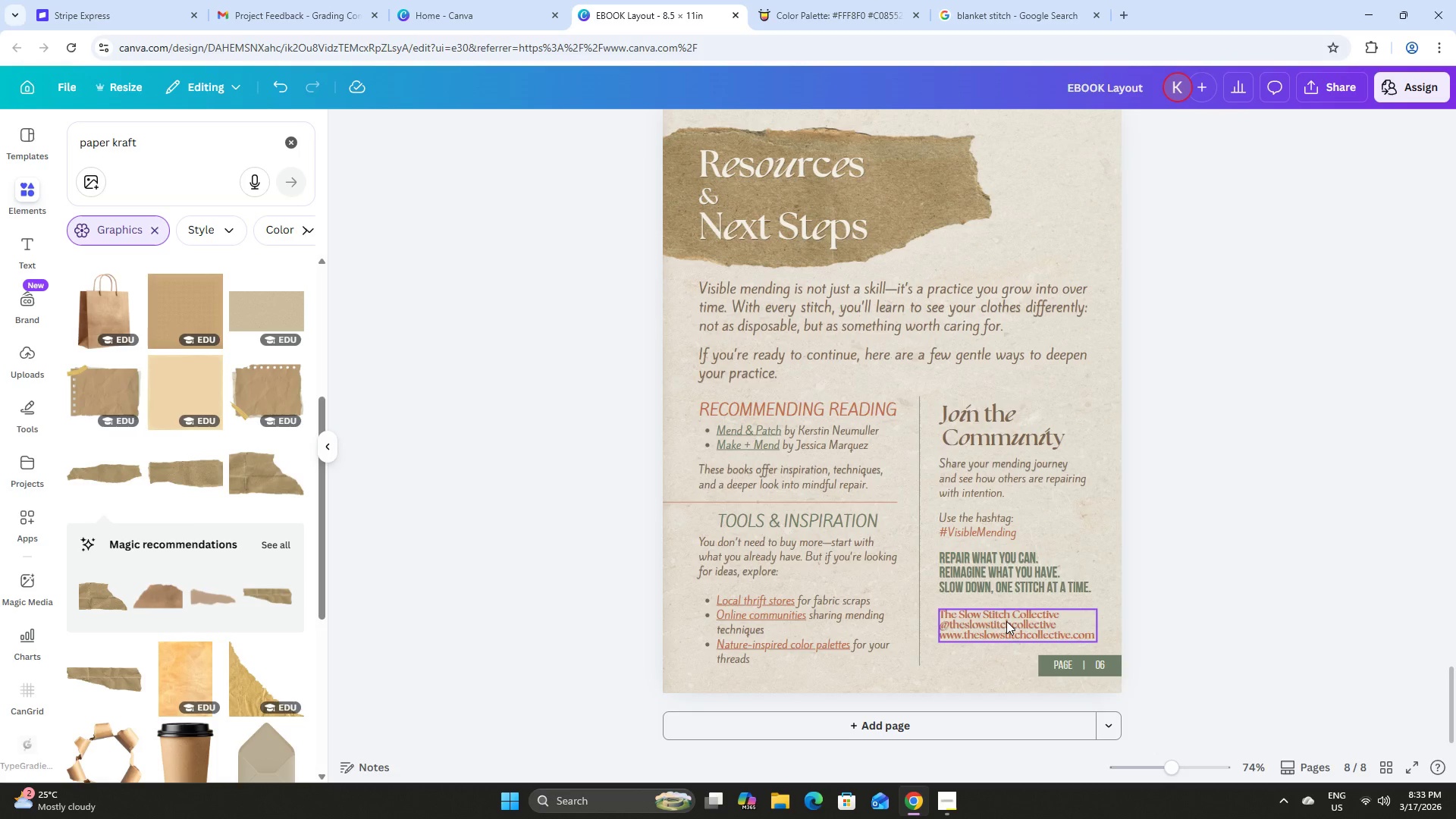 
double_click([1006, 621])
 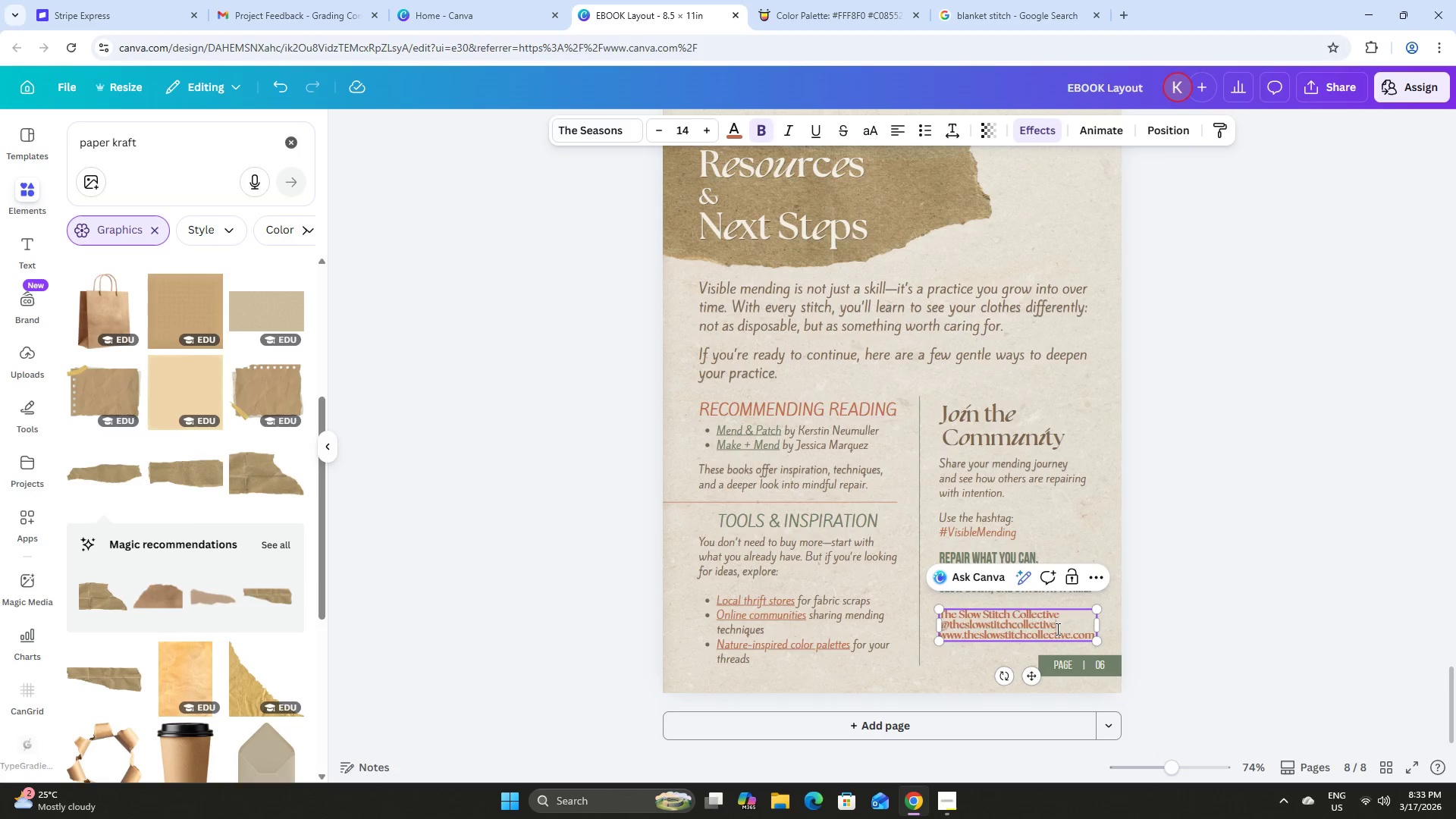 
triple_click([1056, 629])
 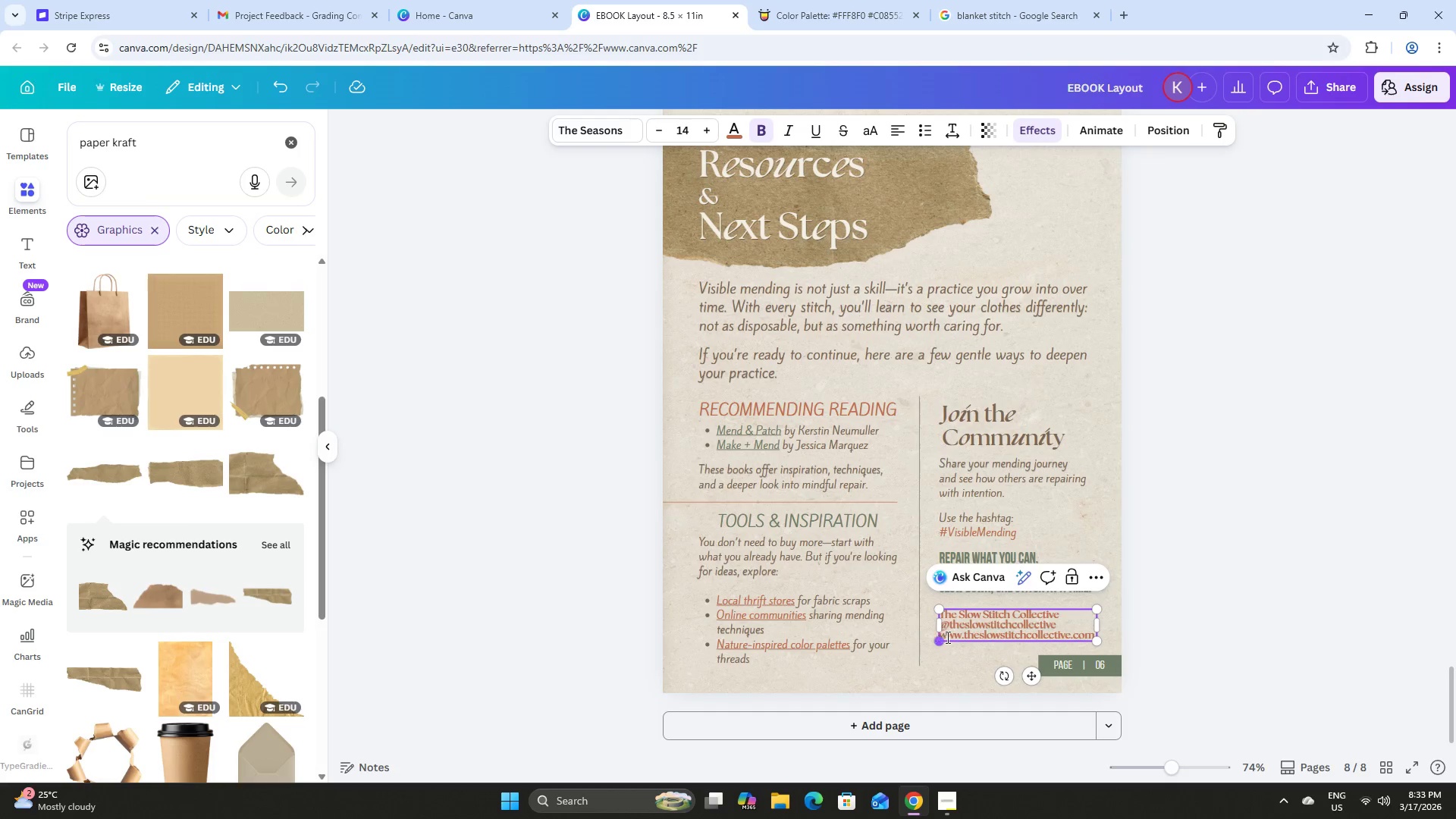 
left_click_drag(start_coordinate=[1094, 635], to_coordinate=[938, 626])
 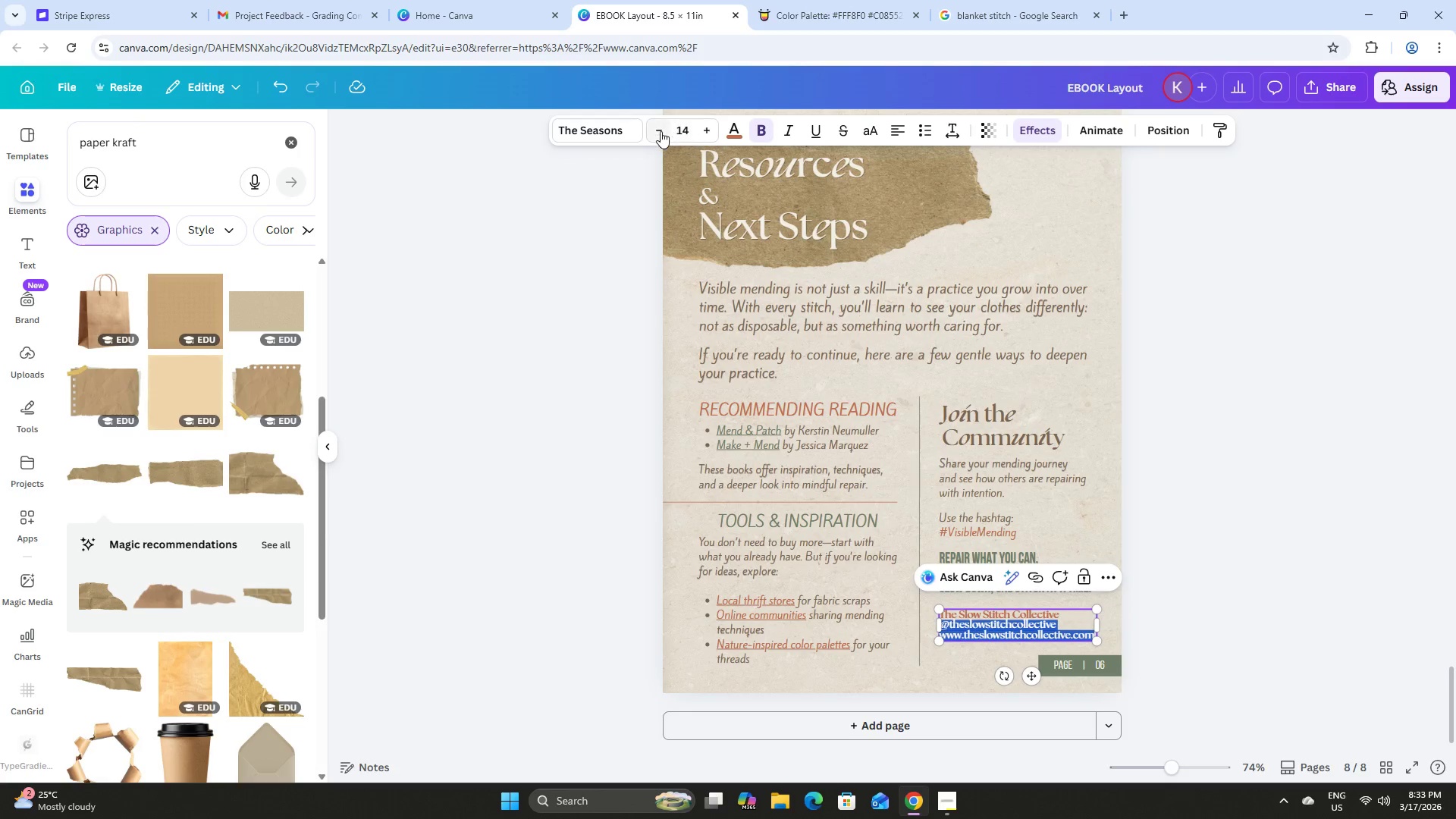 
double_click([661, 131])
 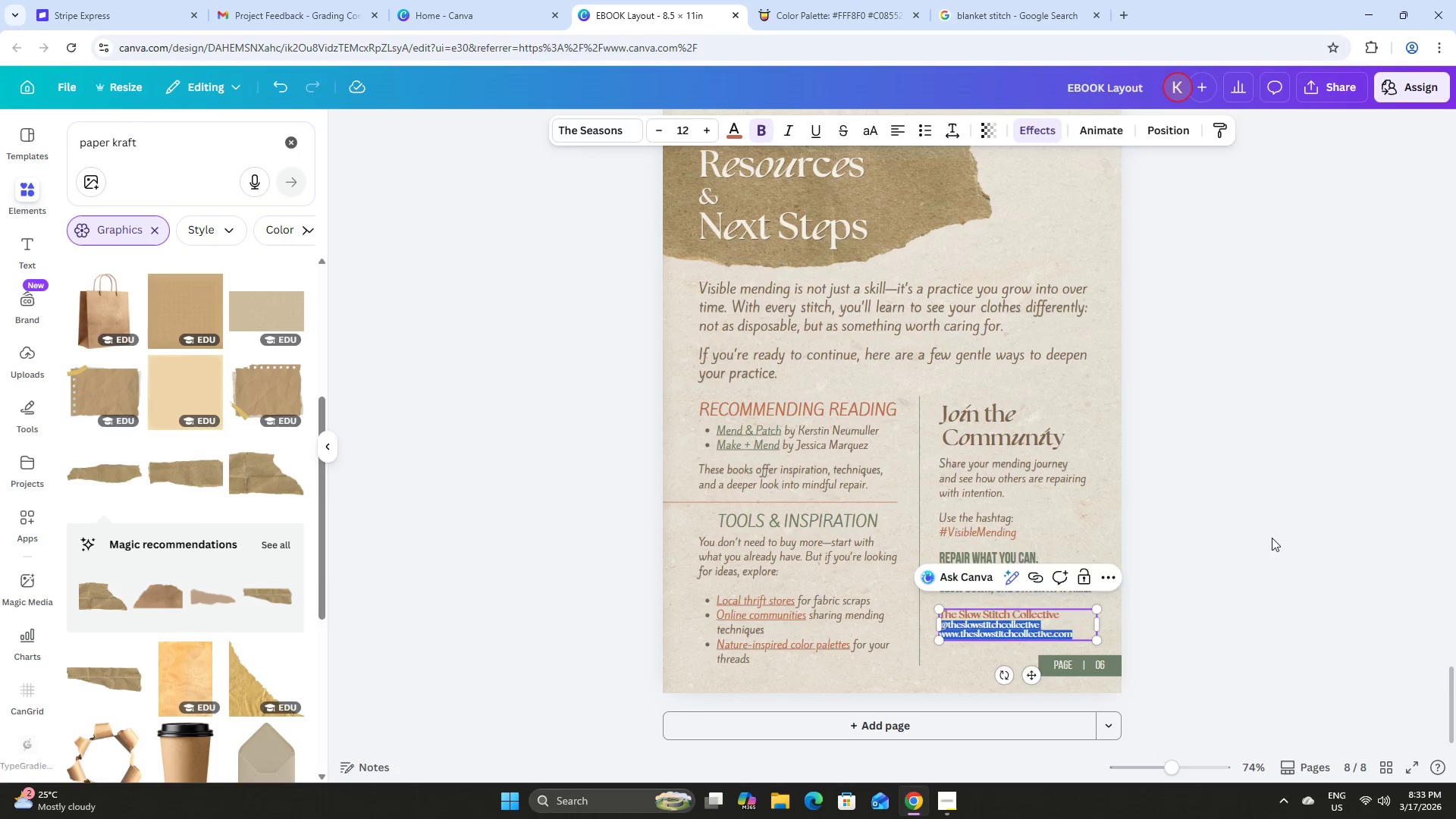 
double_click([1286, 541])
 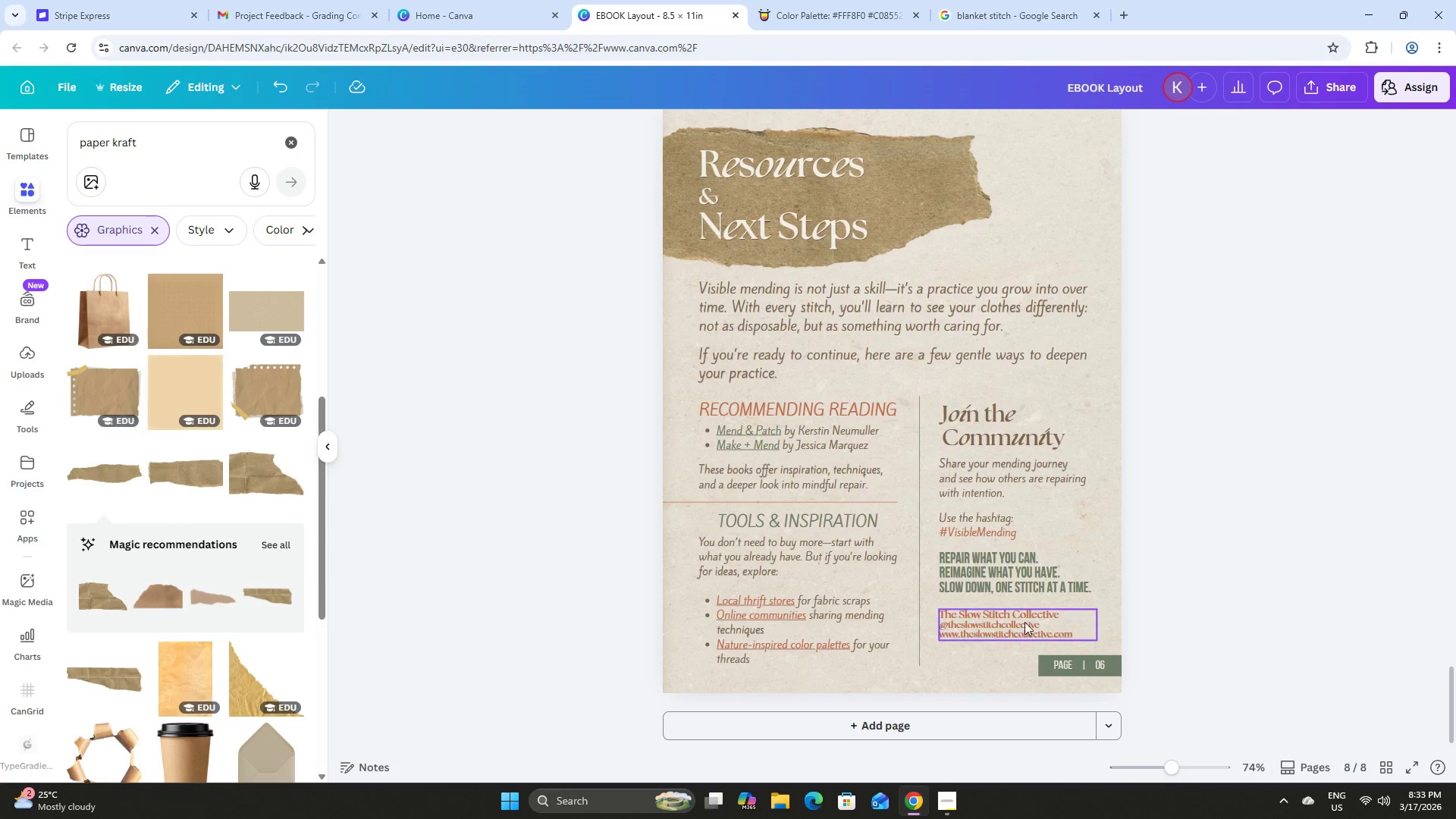 
double_click([1012, 623])
 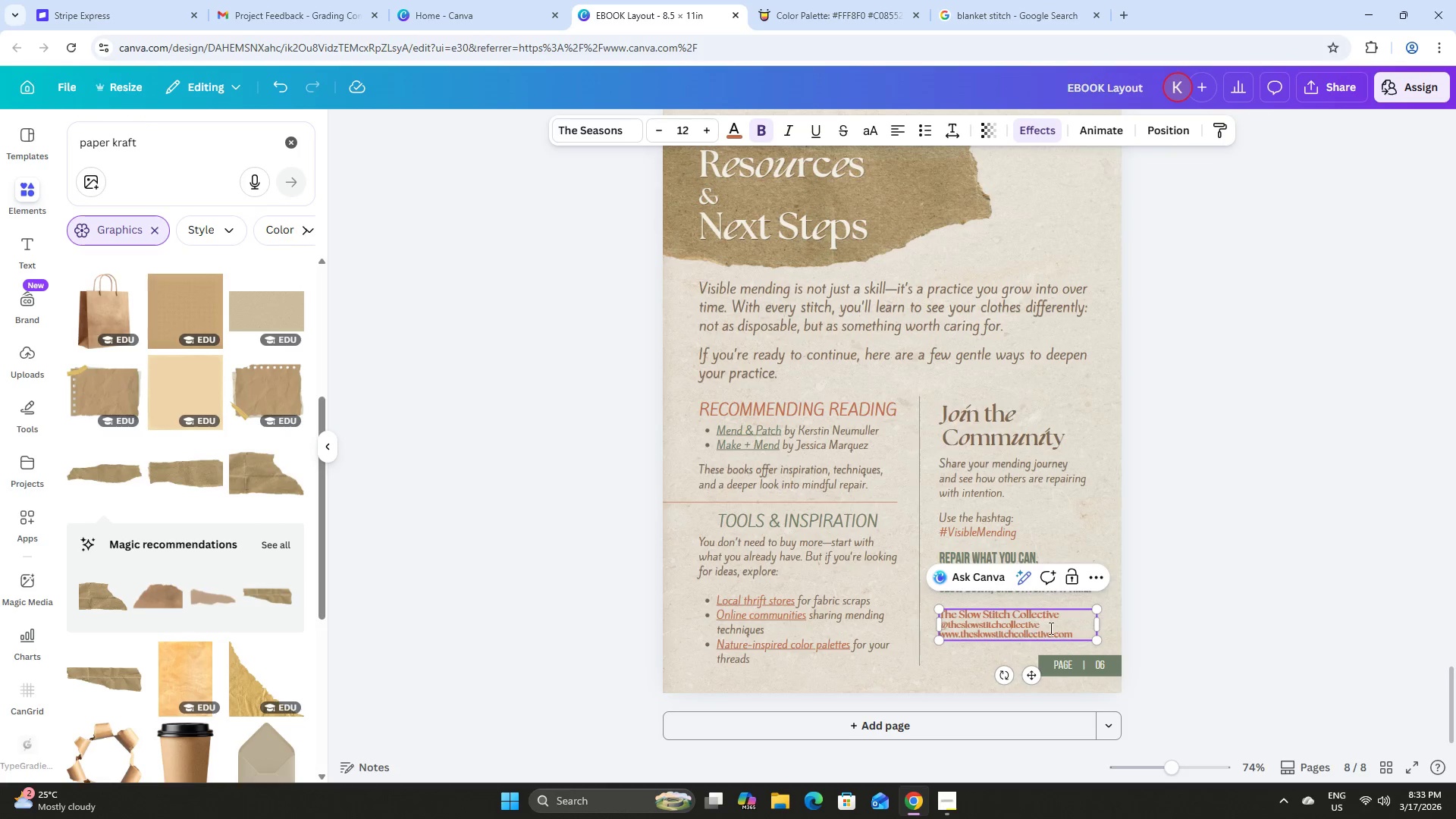 
triple_click([1058, 629])
 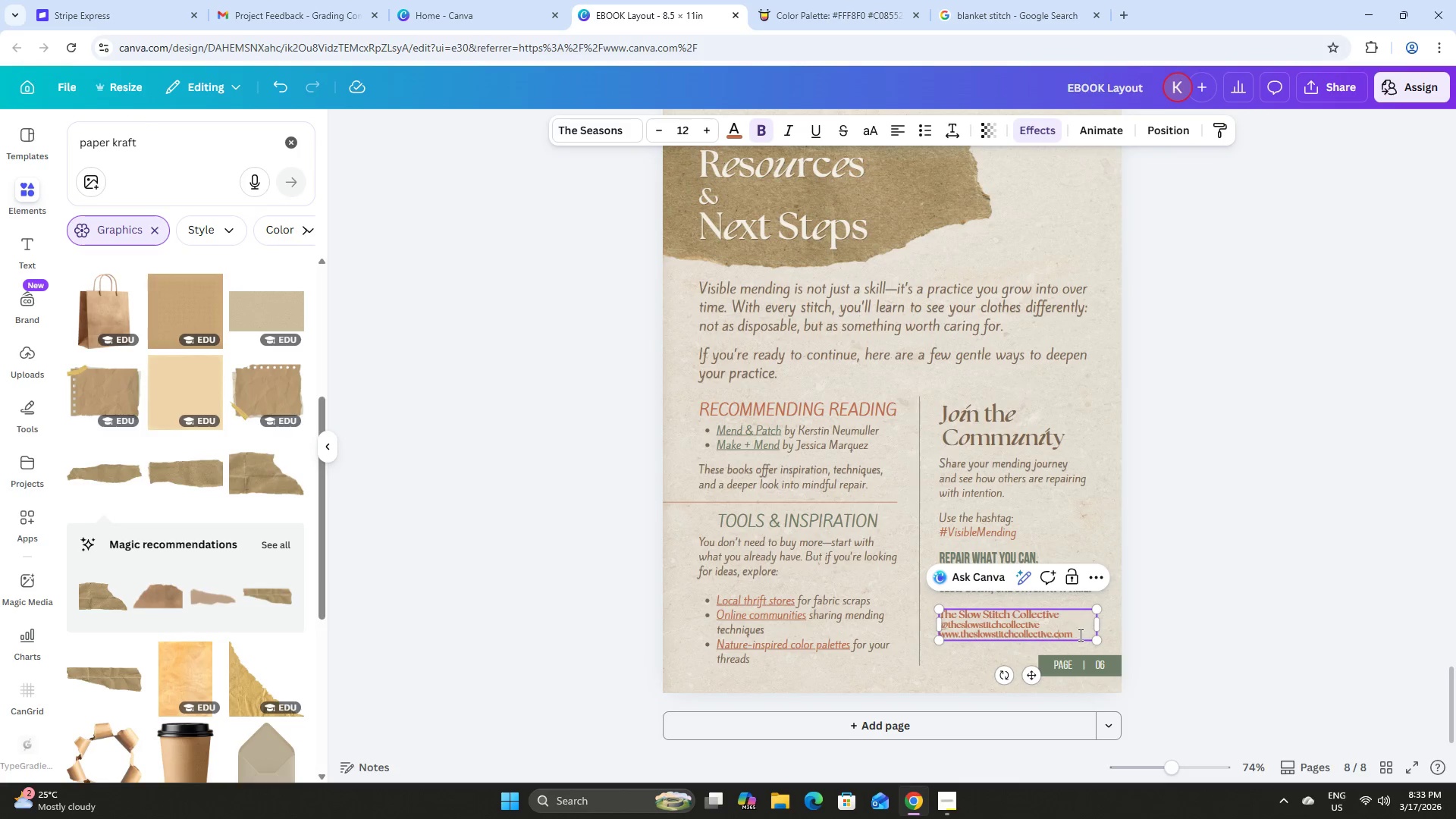 
left_click_drag(start_coordinate=[1078, 635], to_coordinate=[942, 627])
 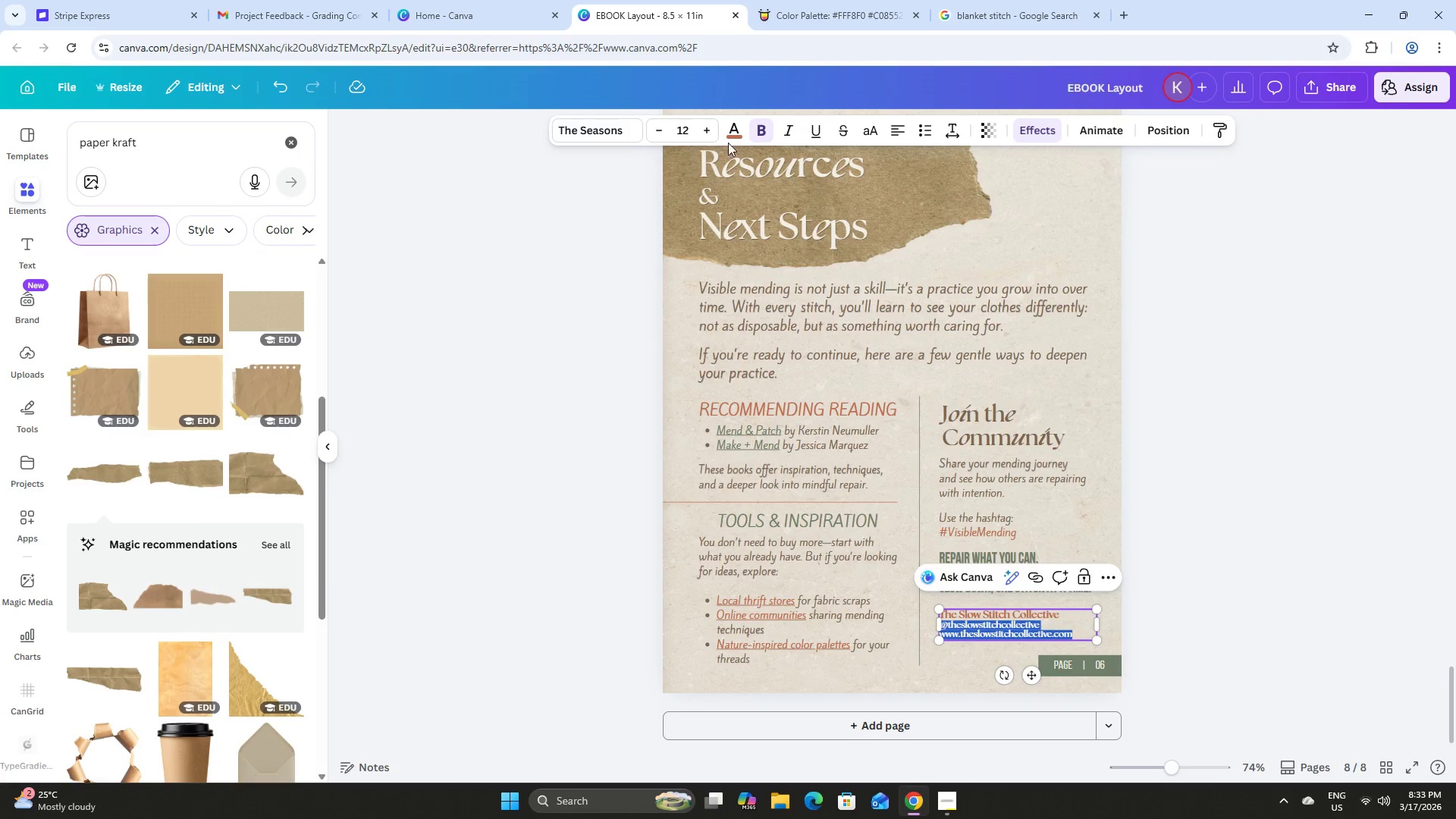 
left_click([743, 130])
 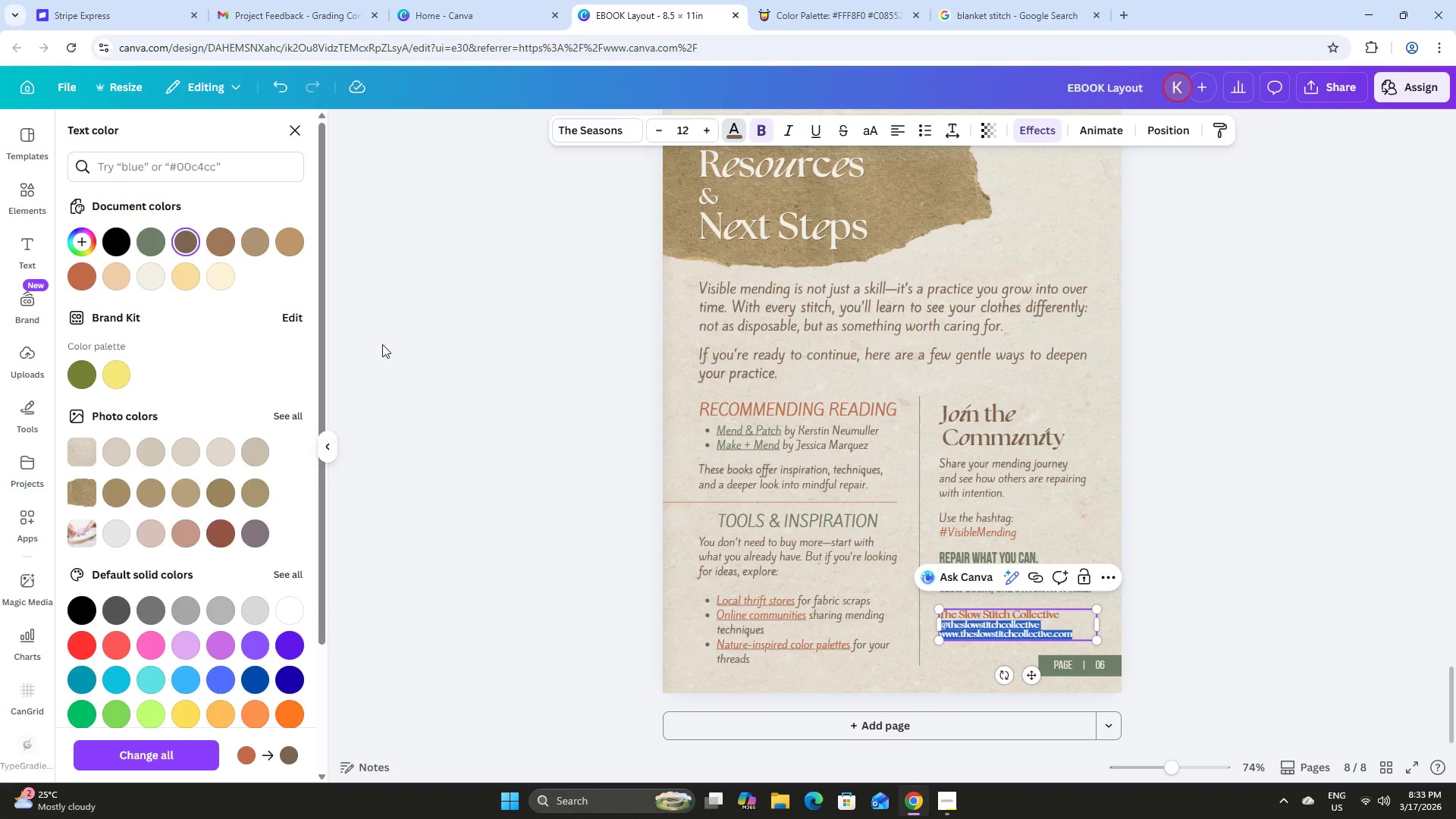 
double_click([492, 400])
 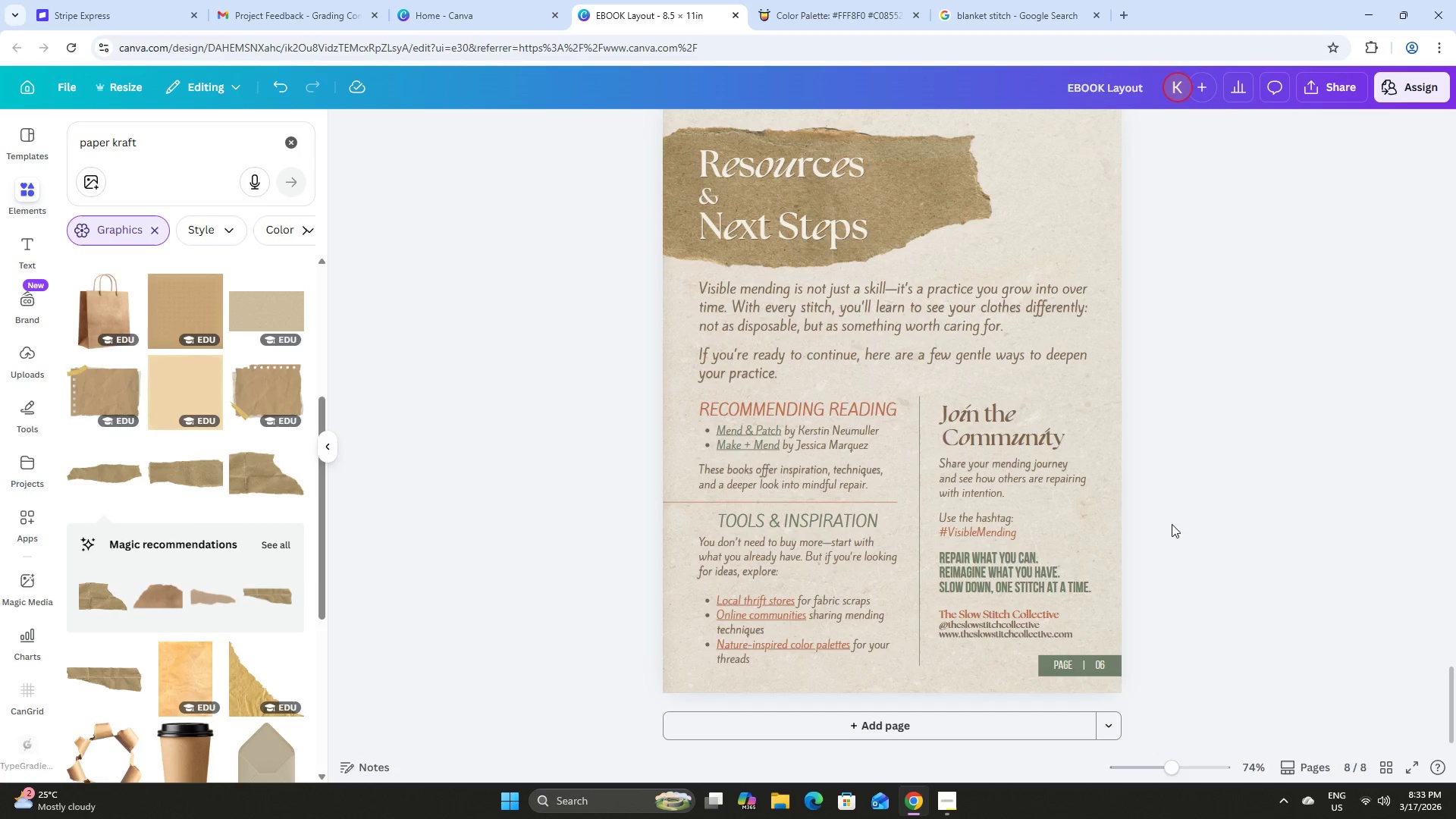 
left_click([1294, 533])
 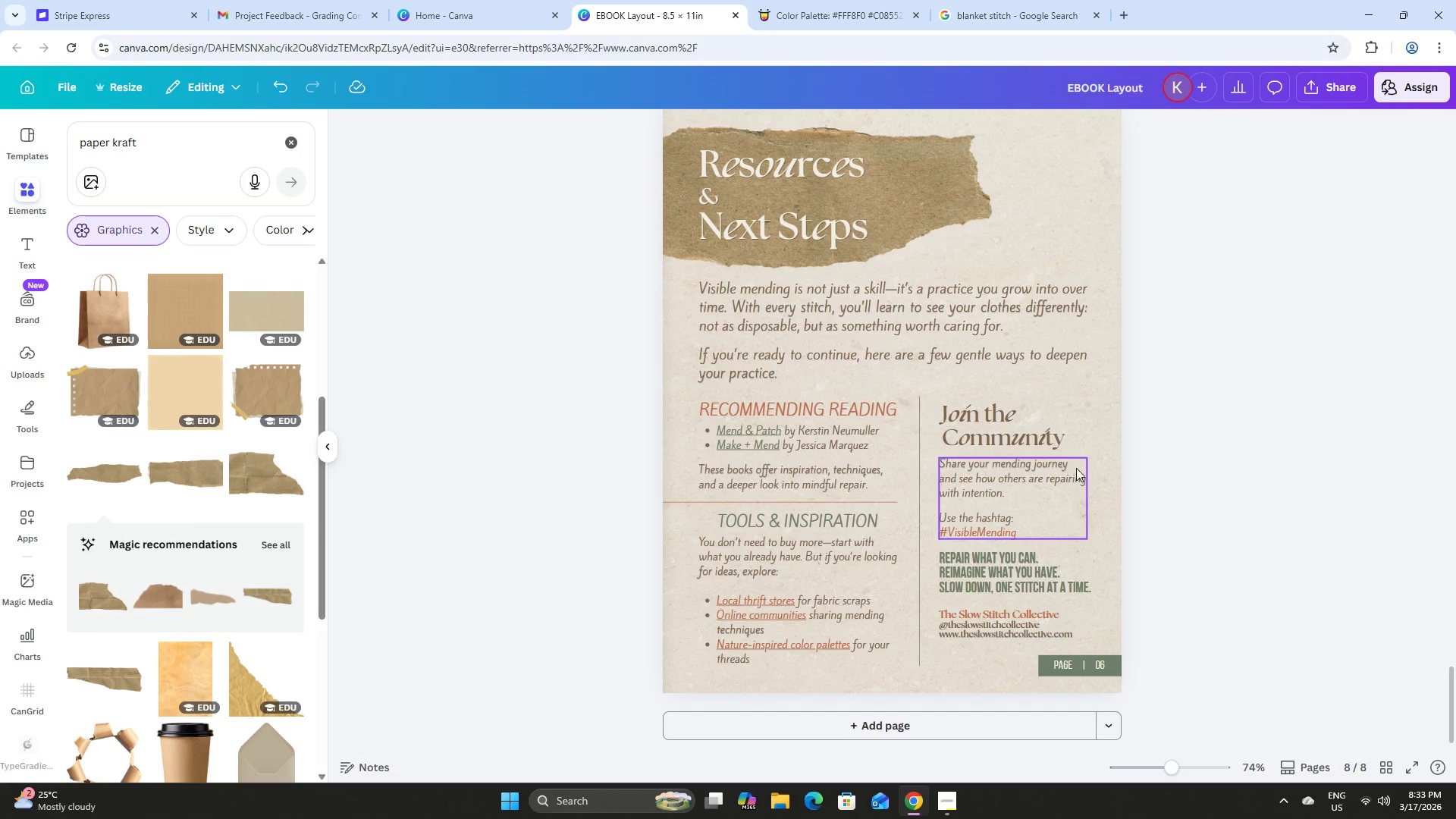 
left_click([1280, 500])
 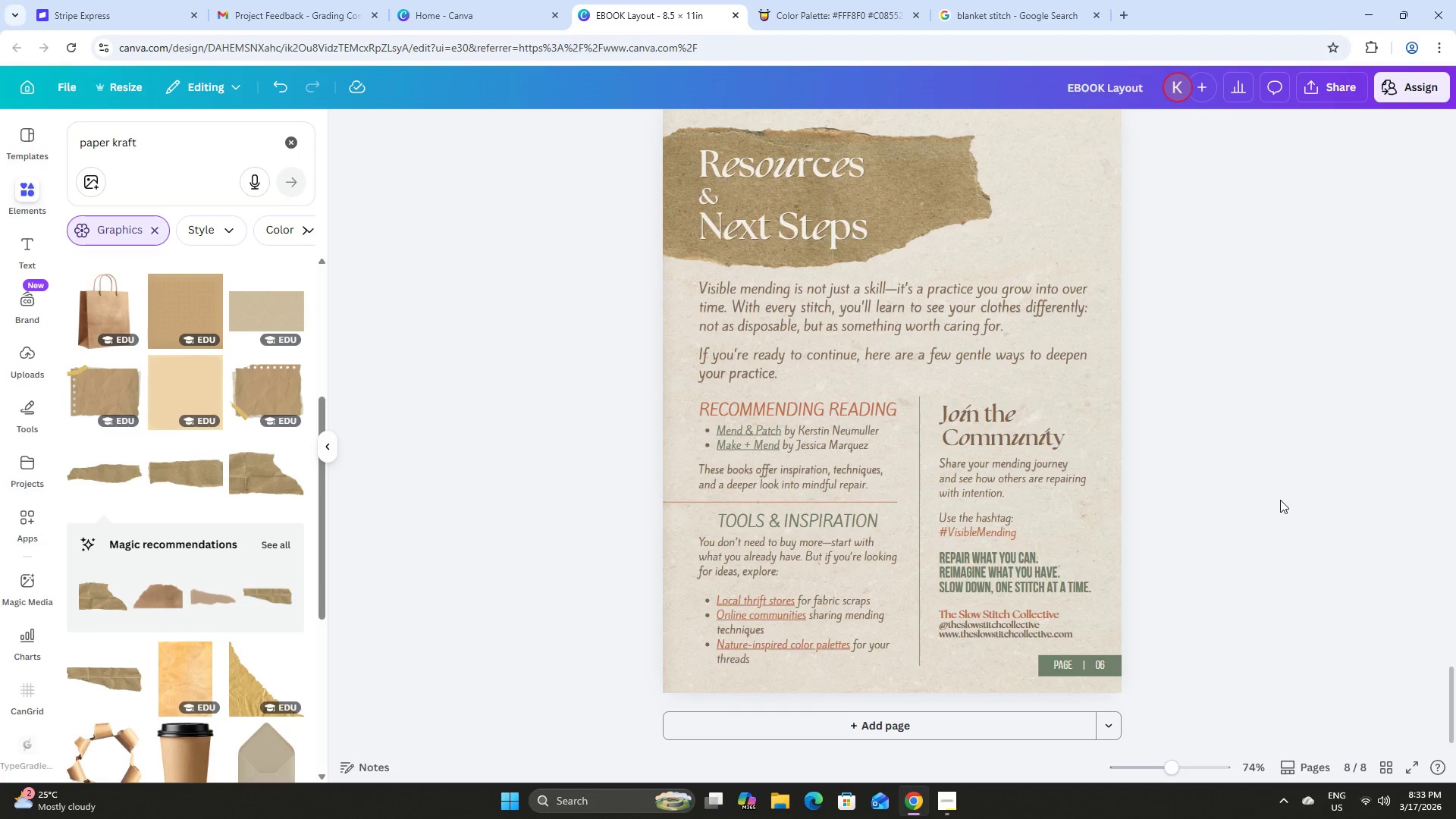 
scroll: coordinate [1280, 500], scroll_direction: none, amount: 0.0
 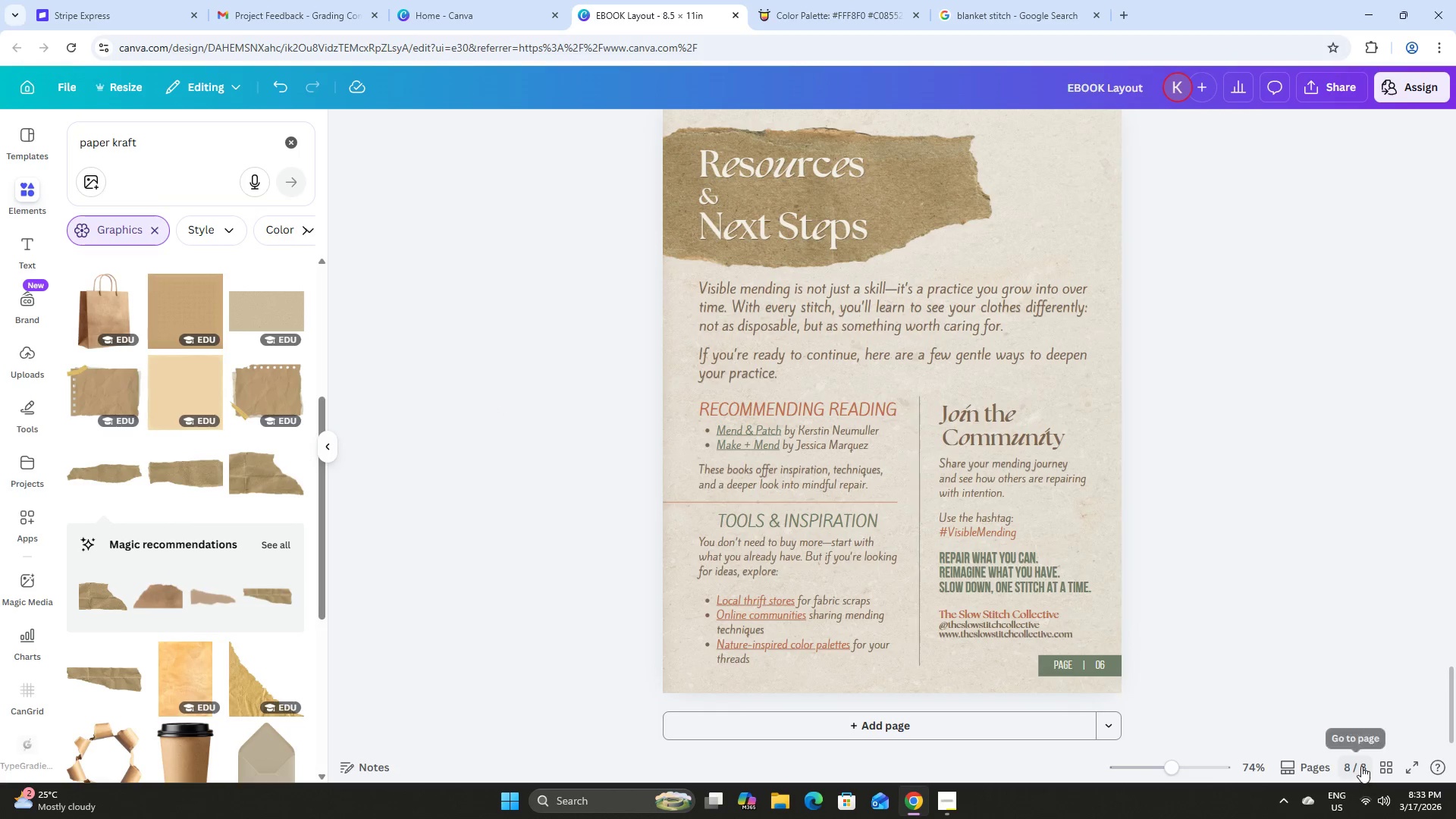 
left_click([1376, 764])
 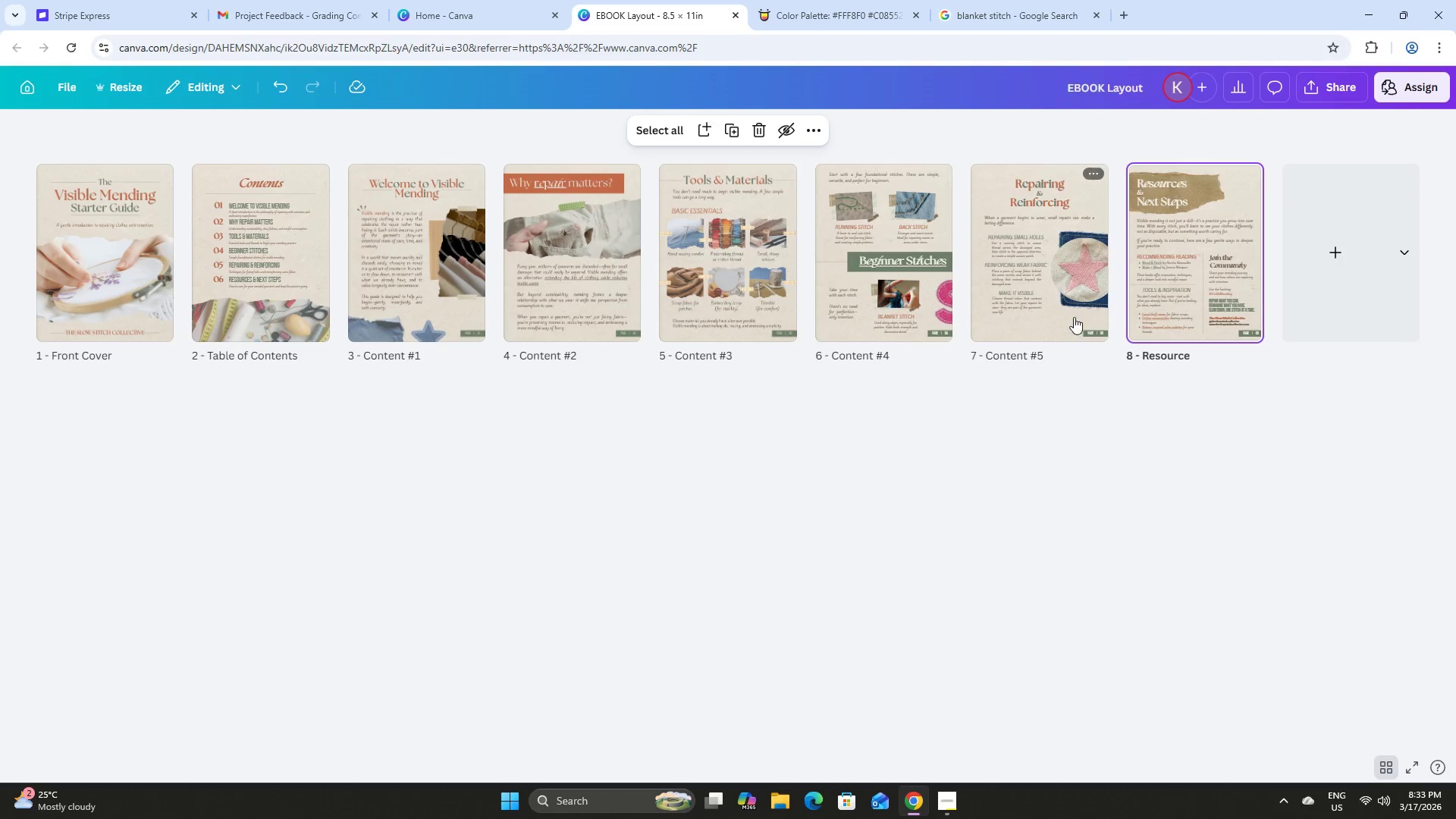 
double_click([1222, 300])
 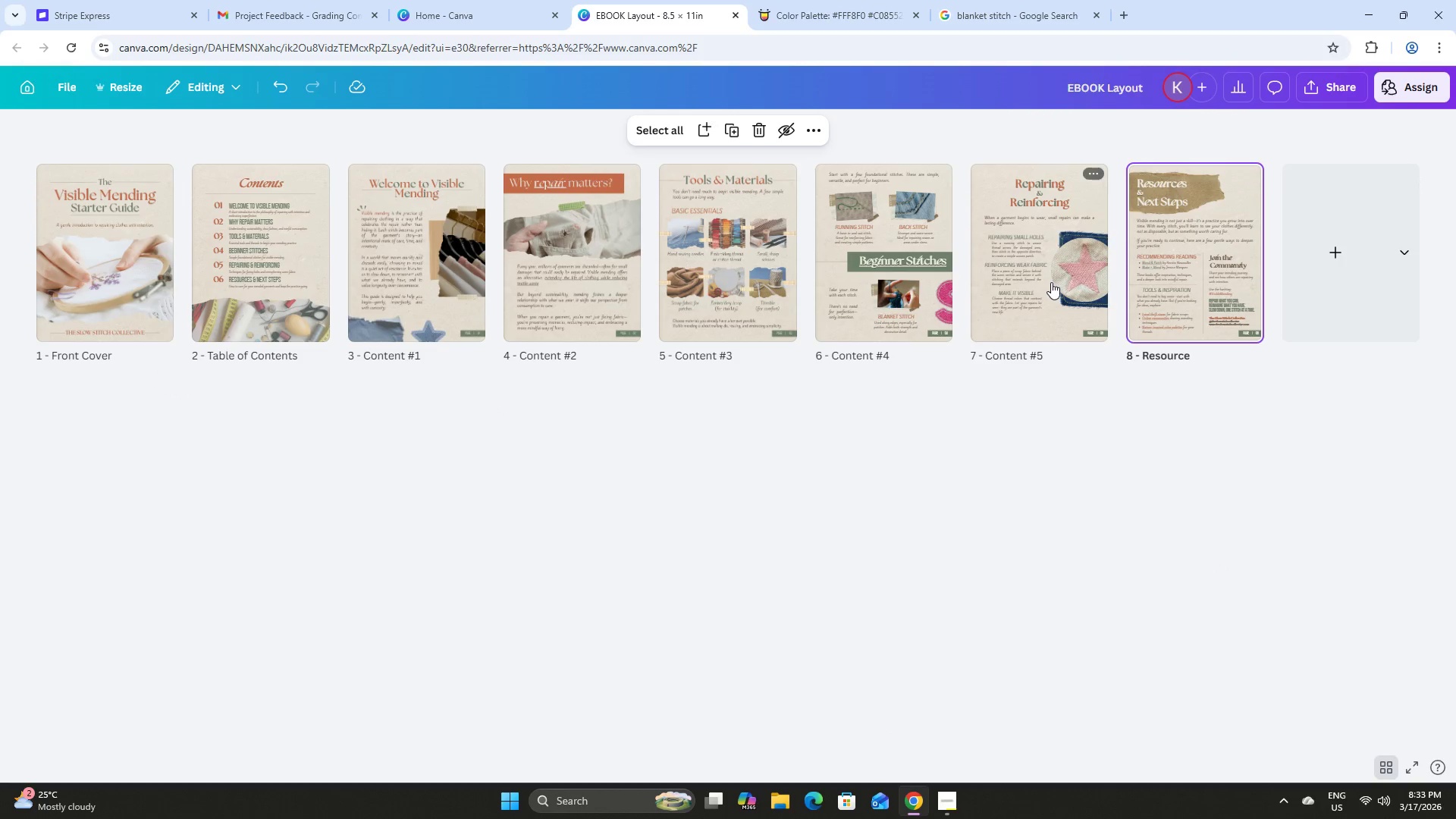 
double_click([853, 278])
 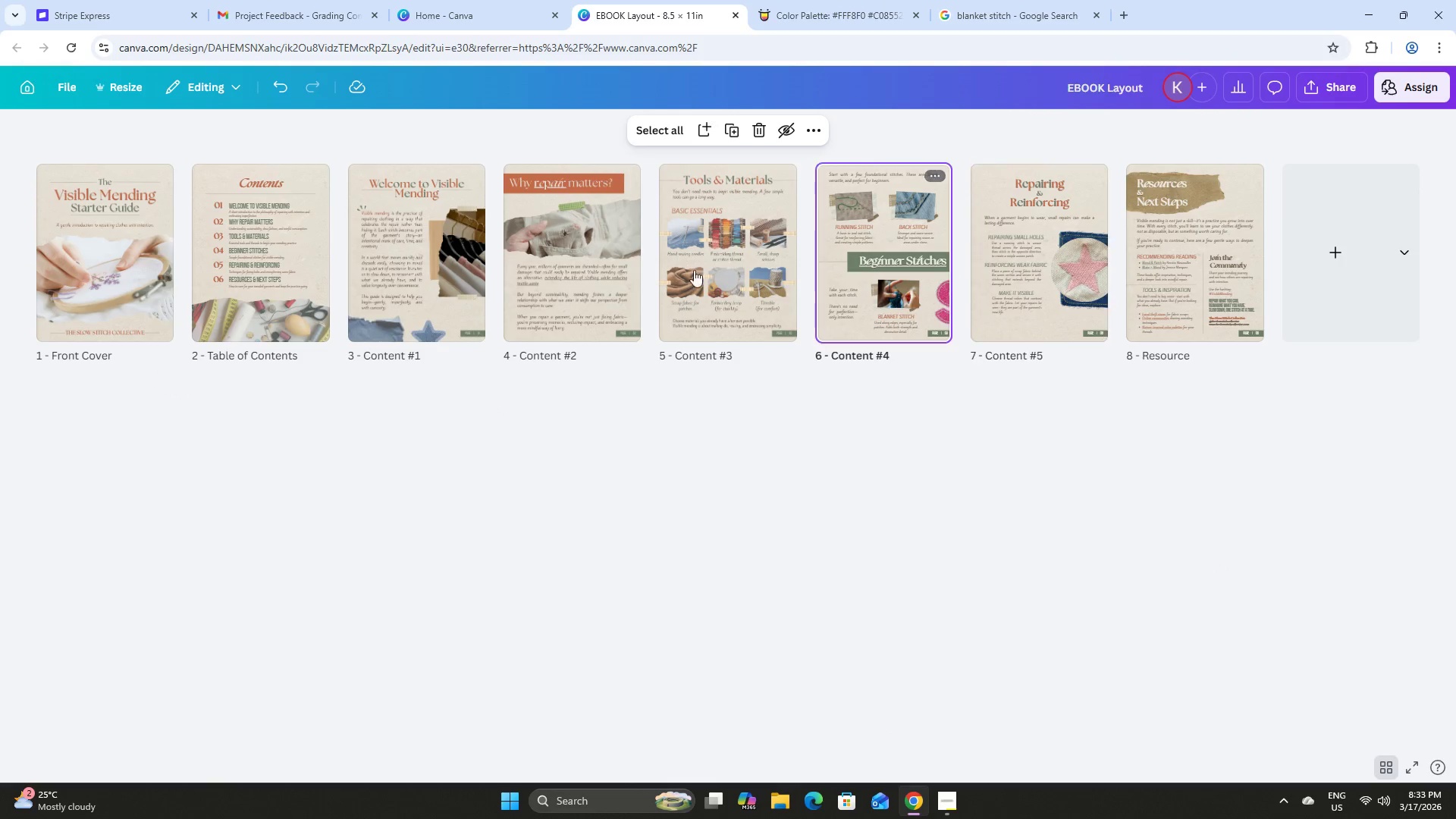 
triple_click([679, 269])
 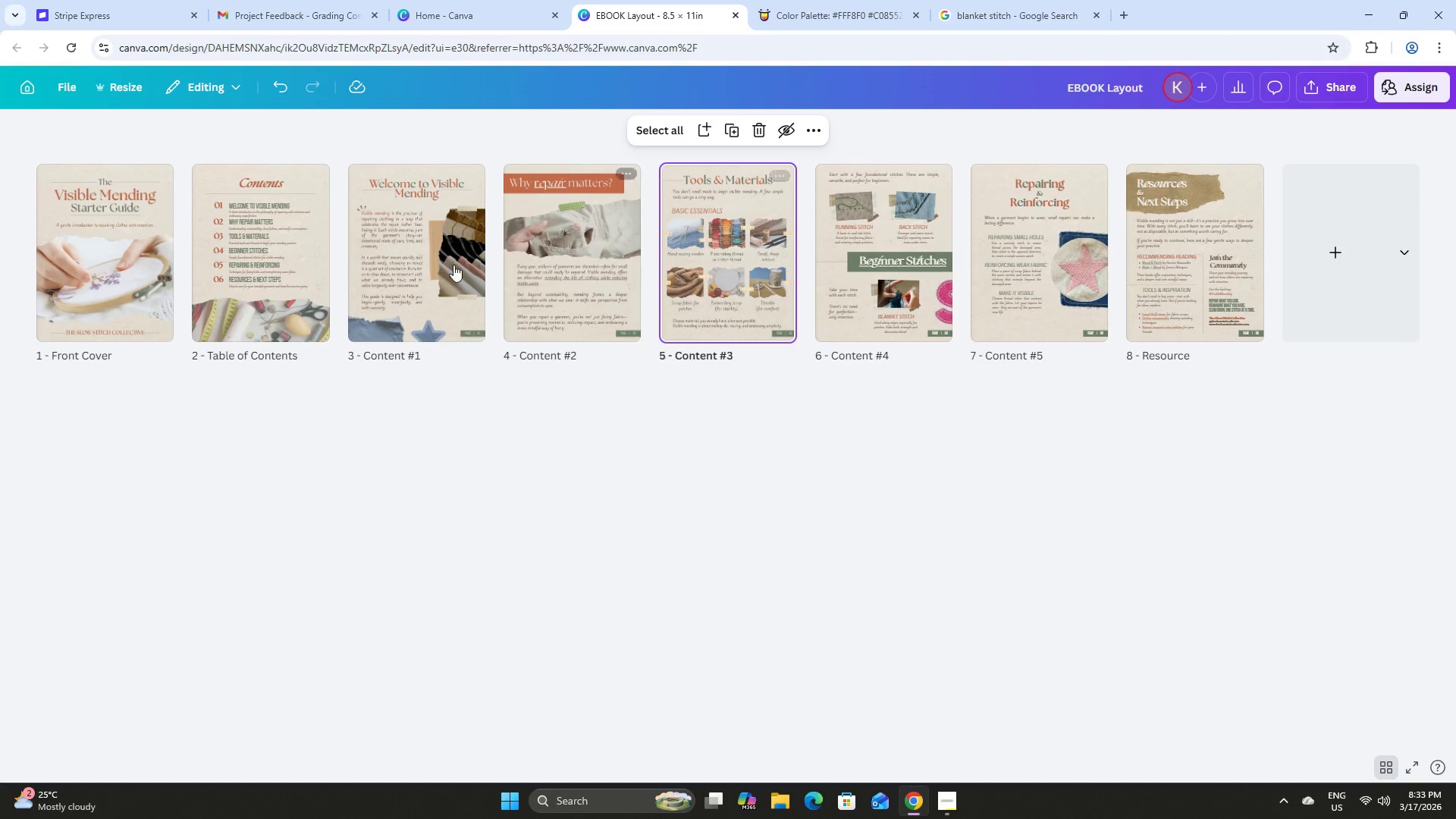 
triple_click([400, 262])
 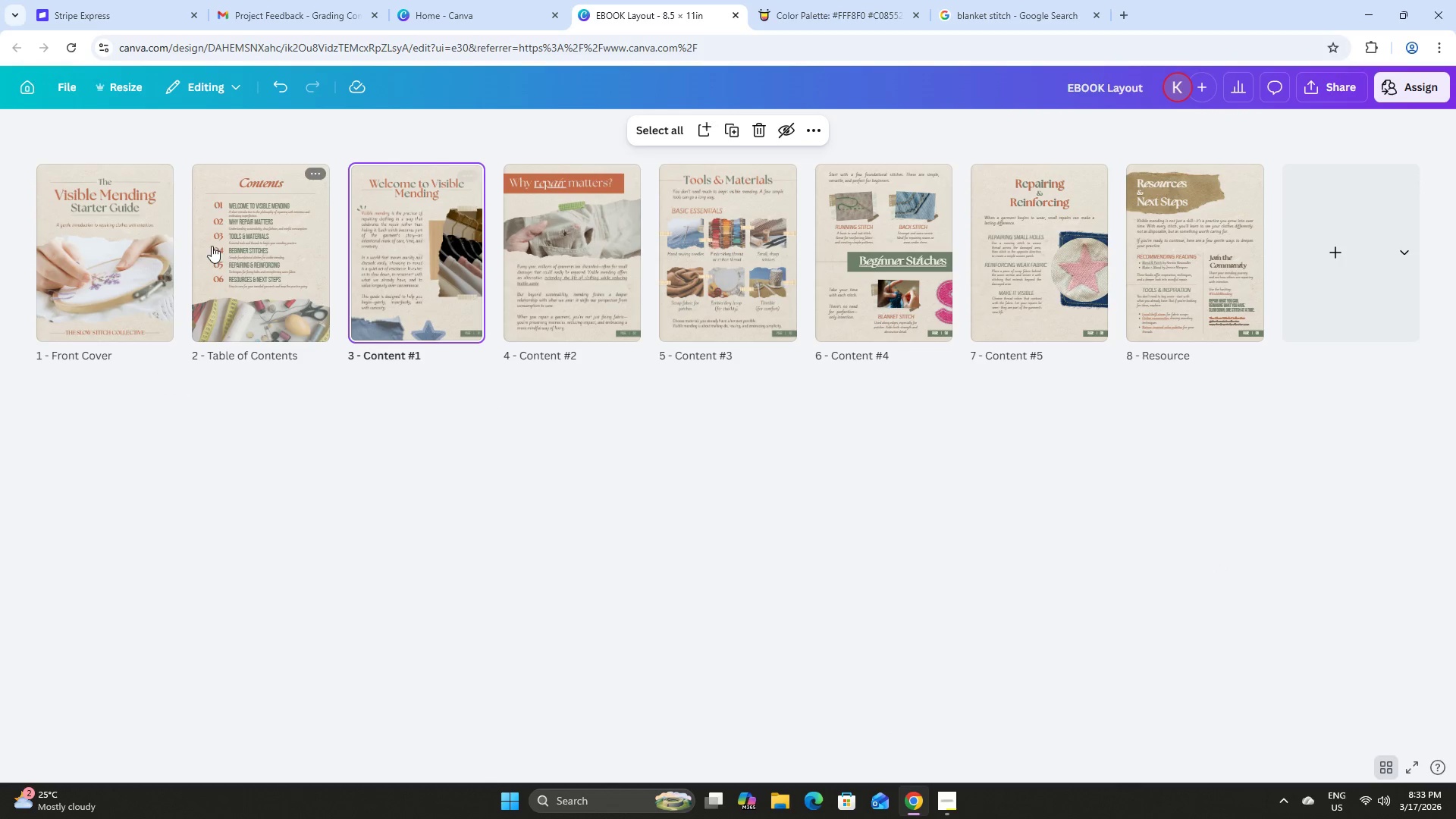 
triple_click([193, 244])
 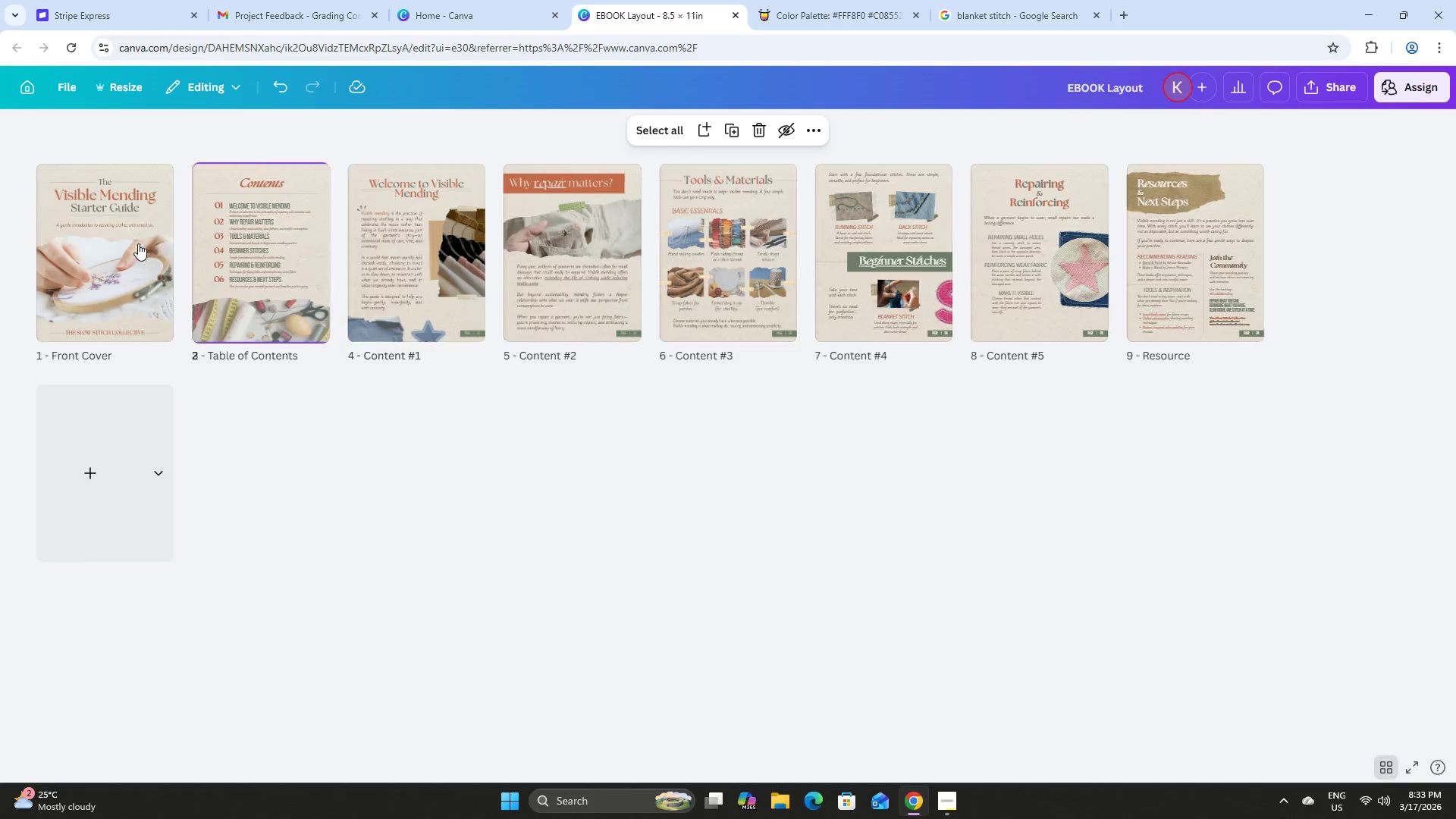 
left_click([136, 243])
 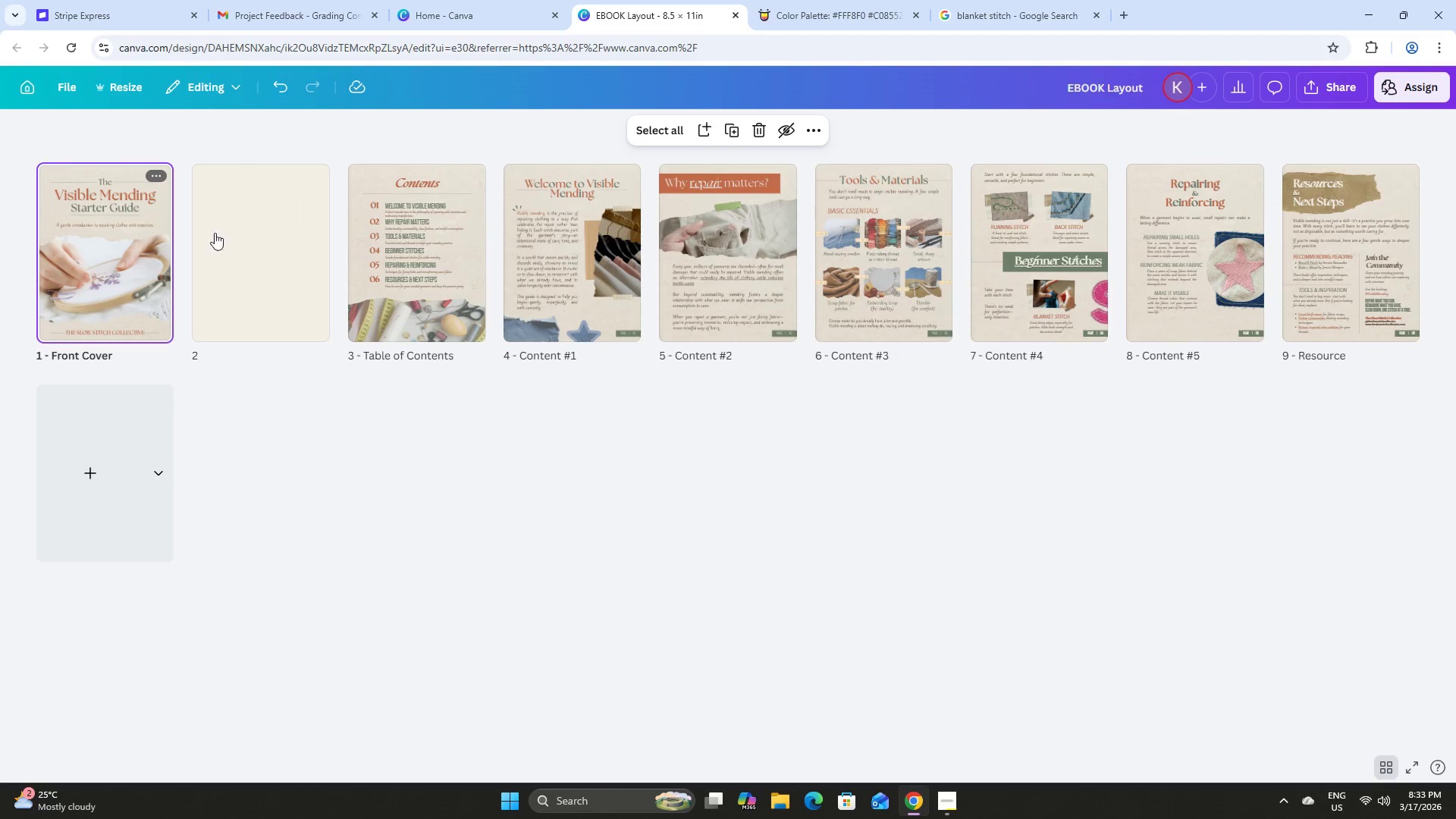 
left_click([303, 226])
 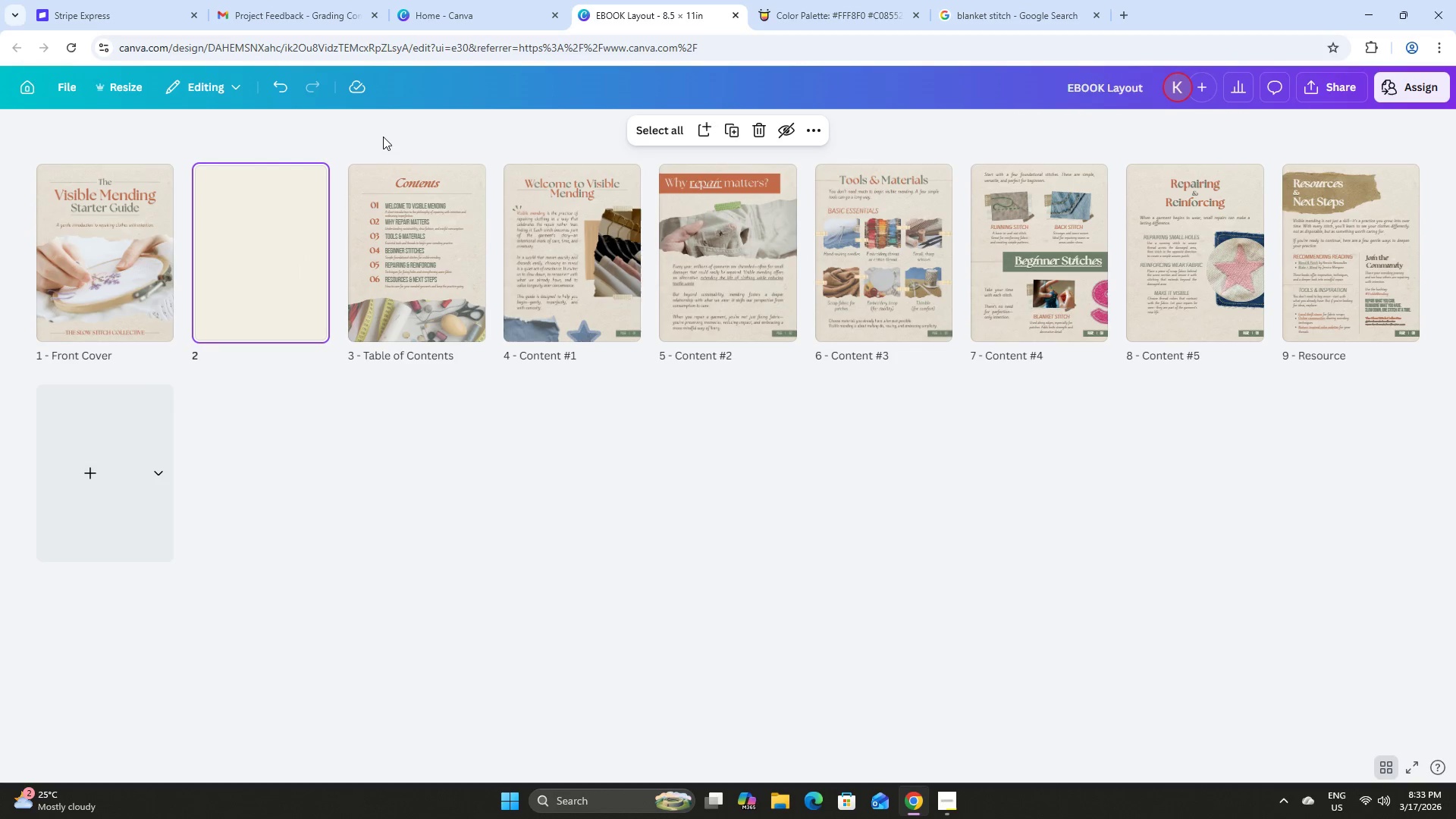 
key(Control+Z)
 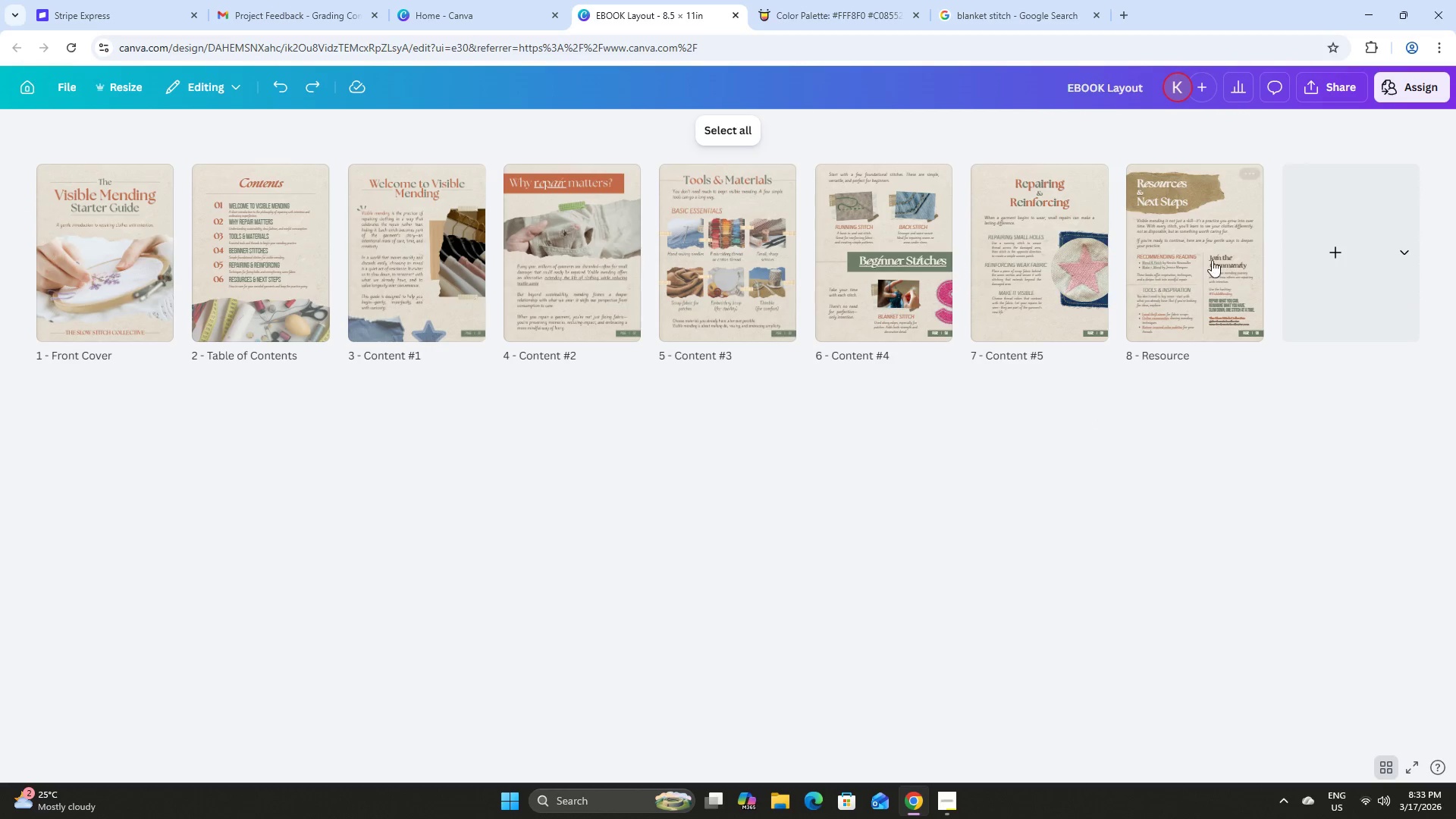 
left_click([1213, 259])
 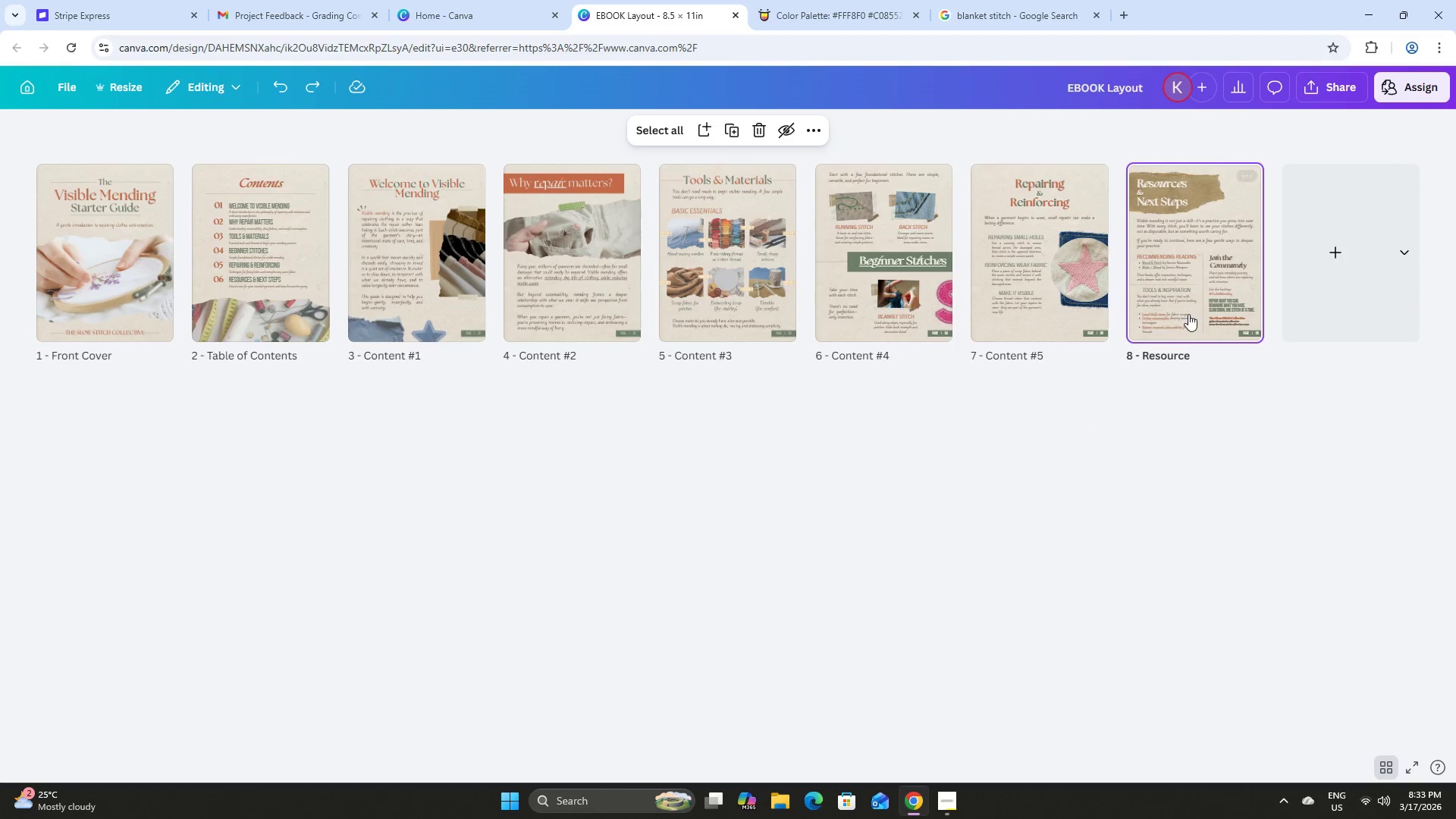 
double_click([1188, 314])
 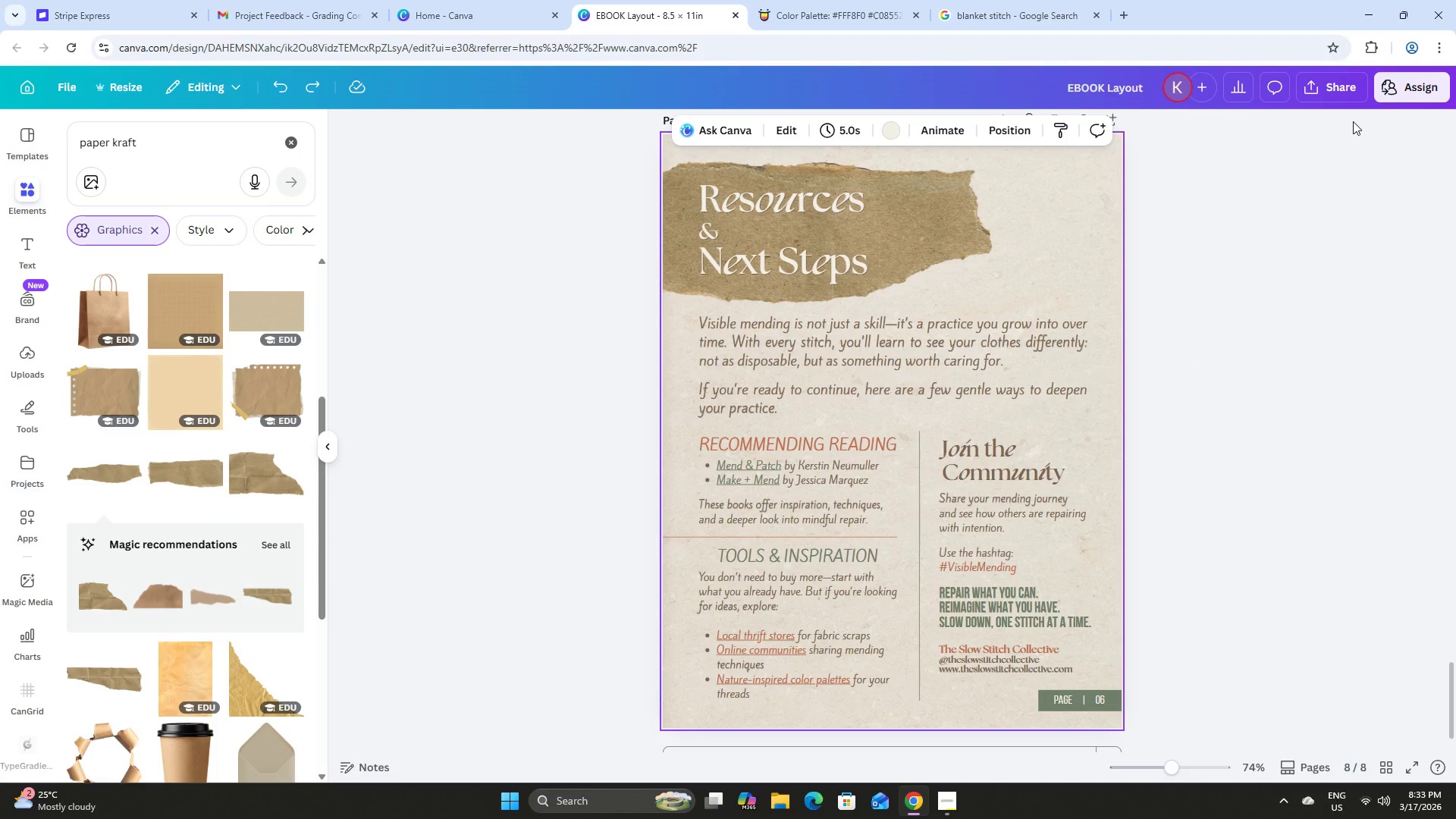 
wait(18.27)
 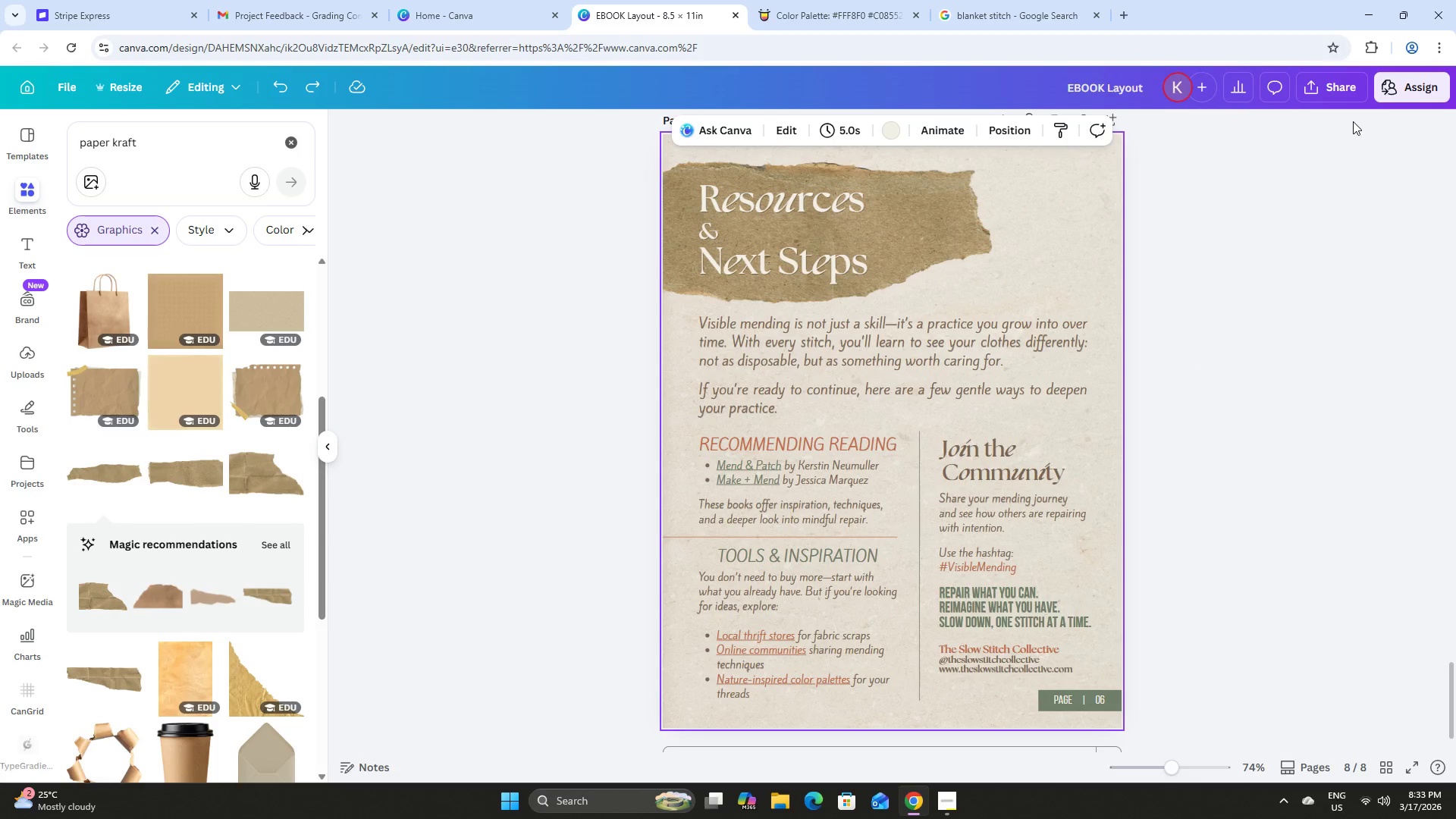 
left_click([1040, 624])
 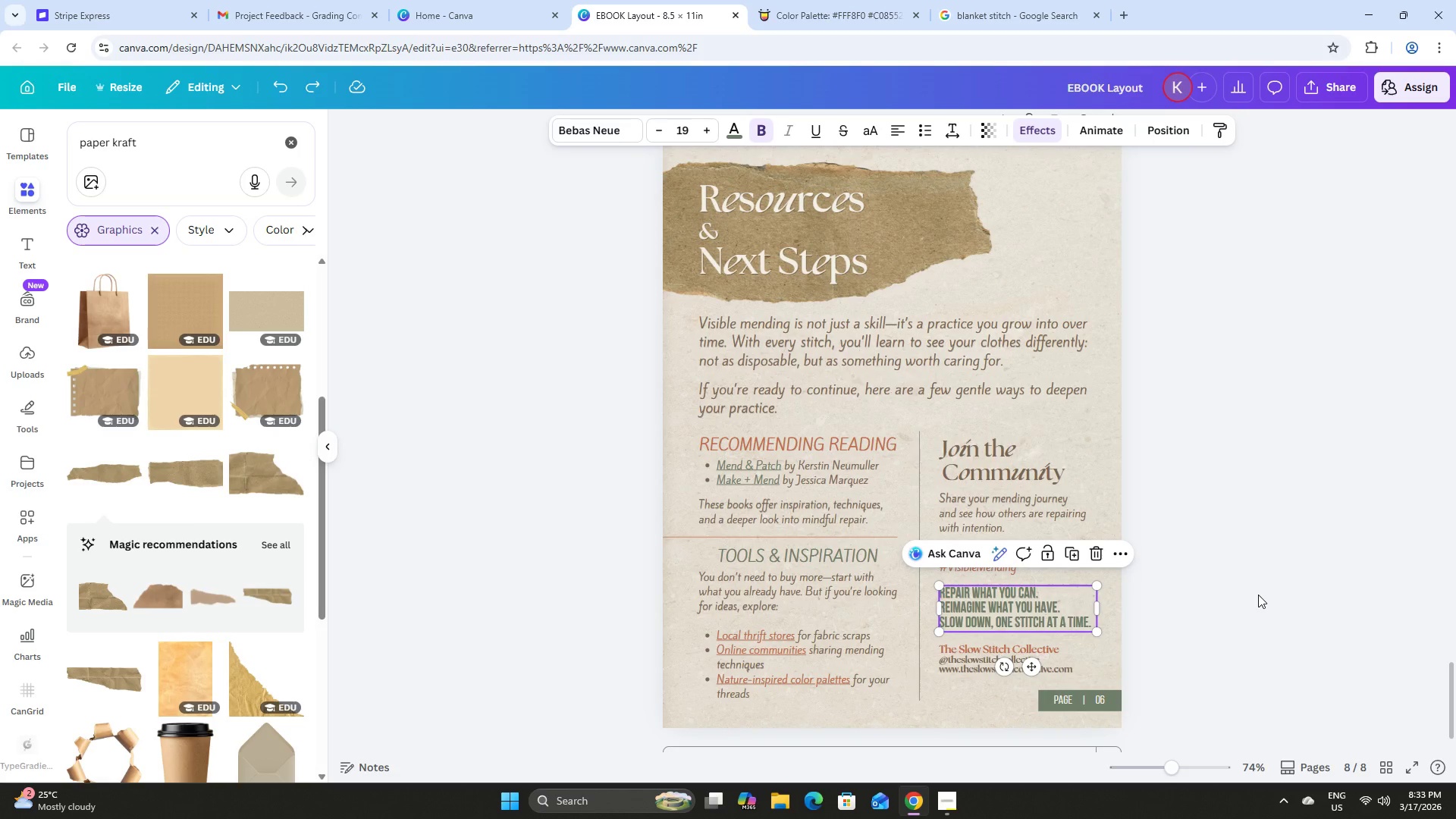 
left_click([1258, 595])
 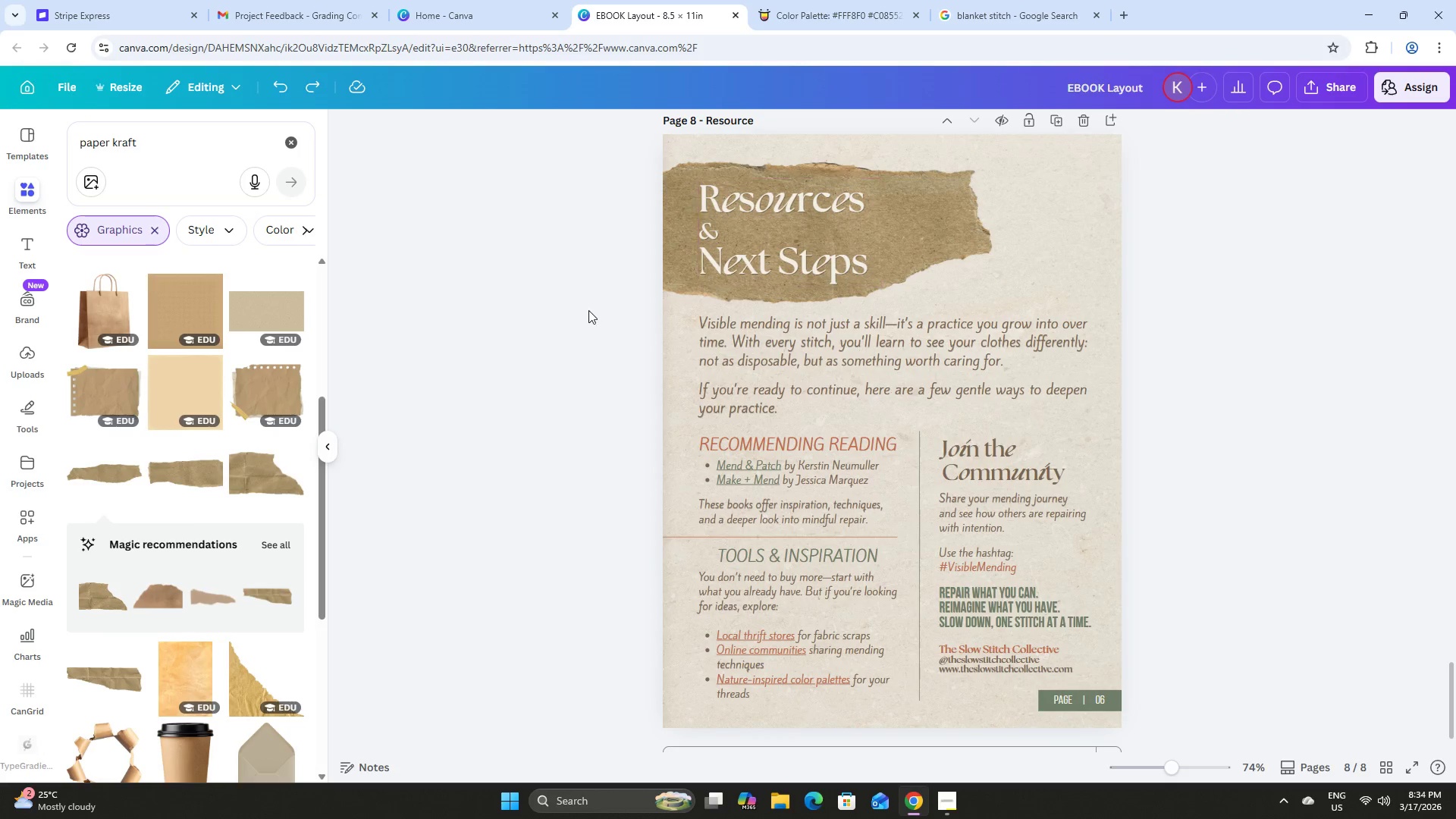 
wait(5.53)
 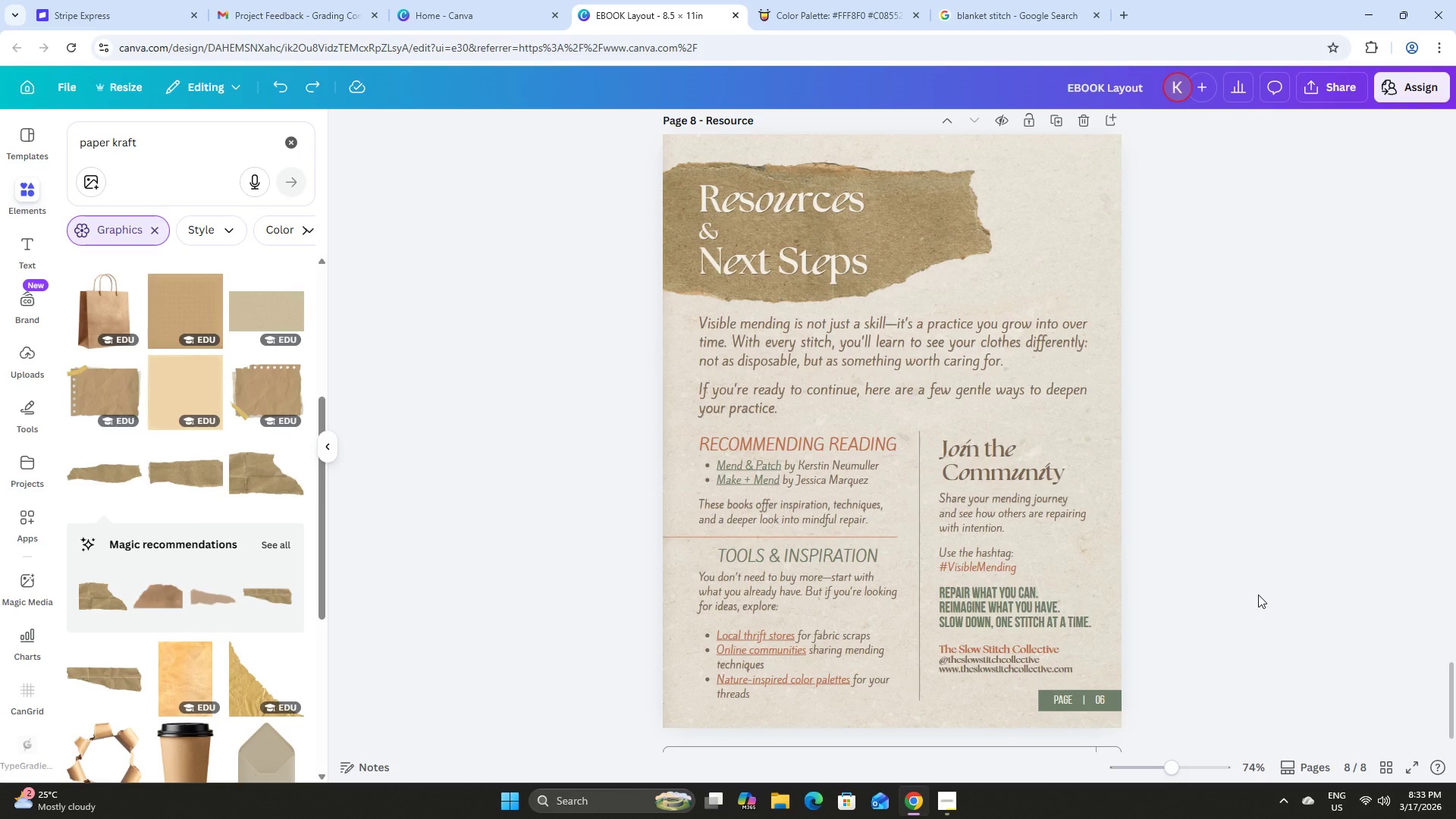 
left_click([293, 135])
 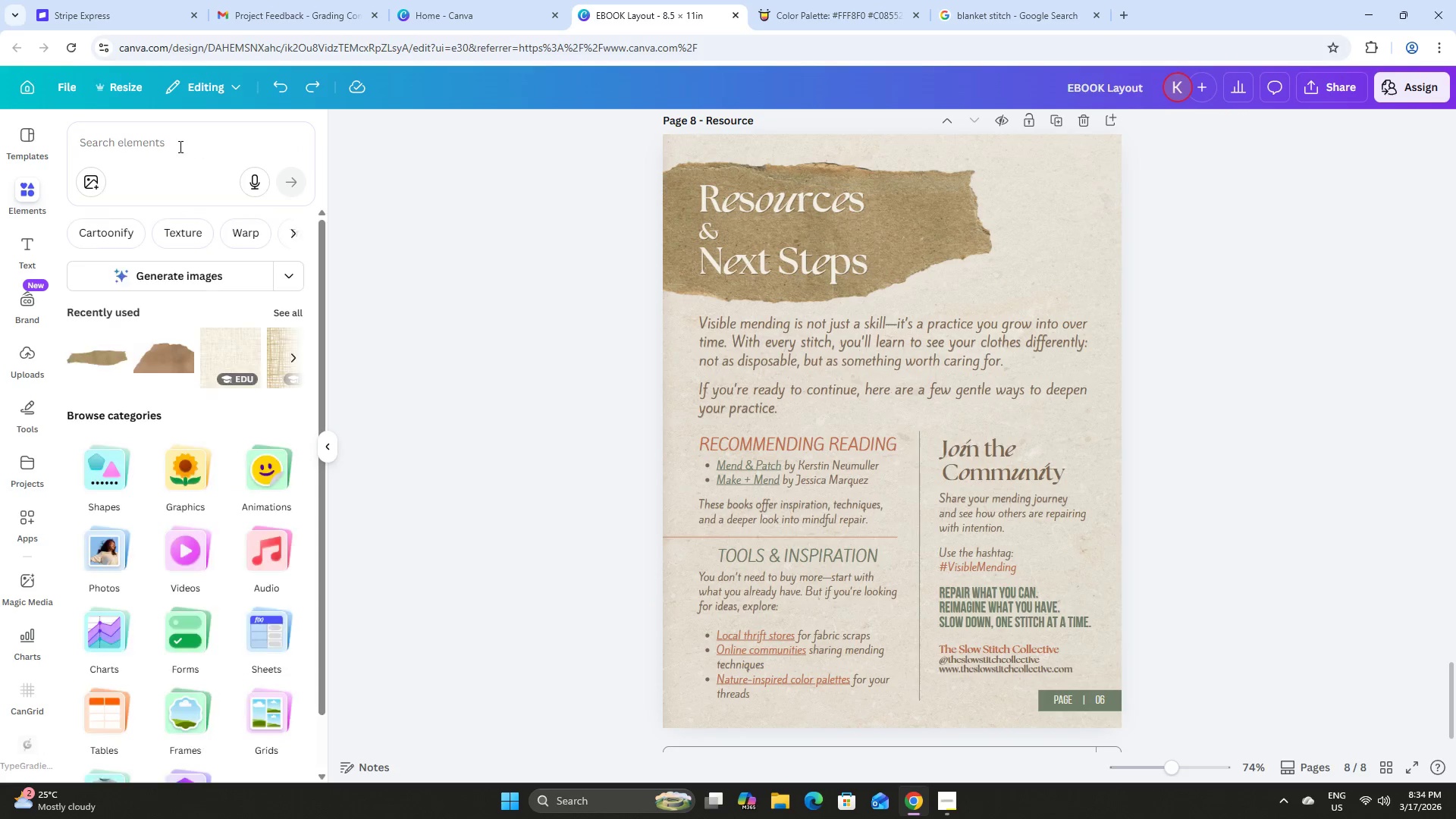 
left_click([178, 146])
 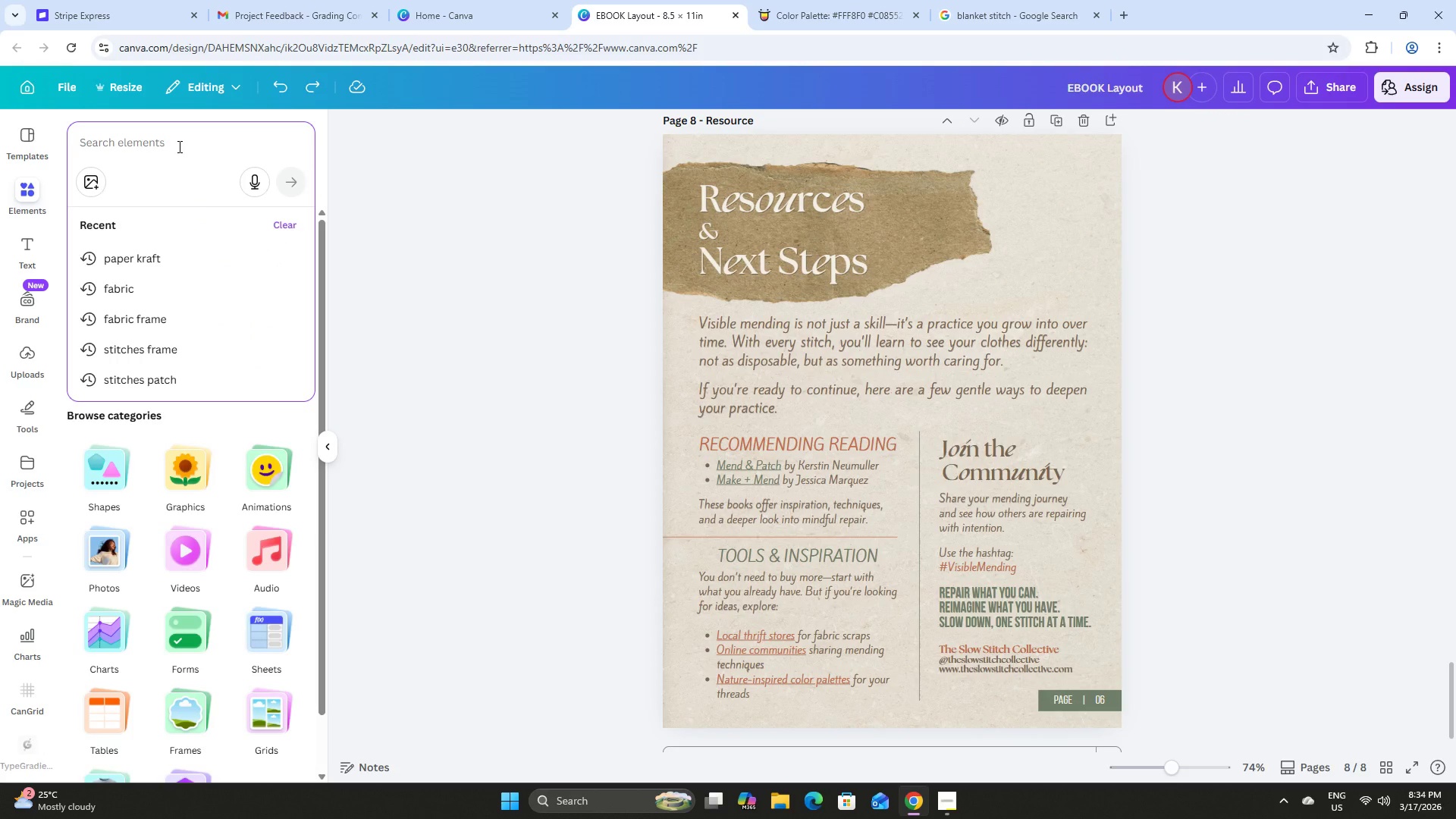 
type(square)
 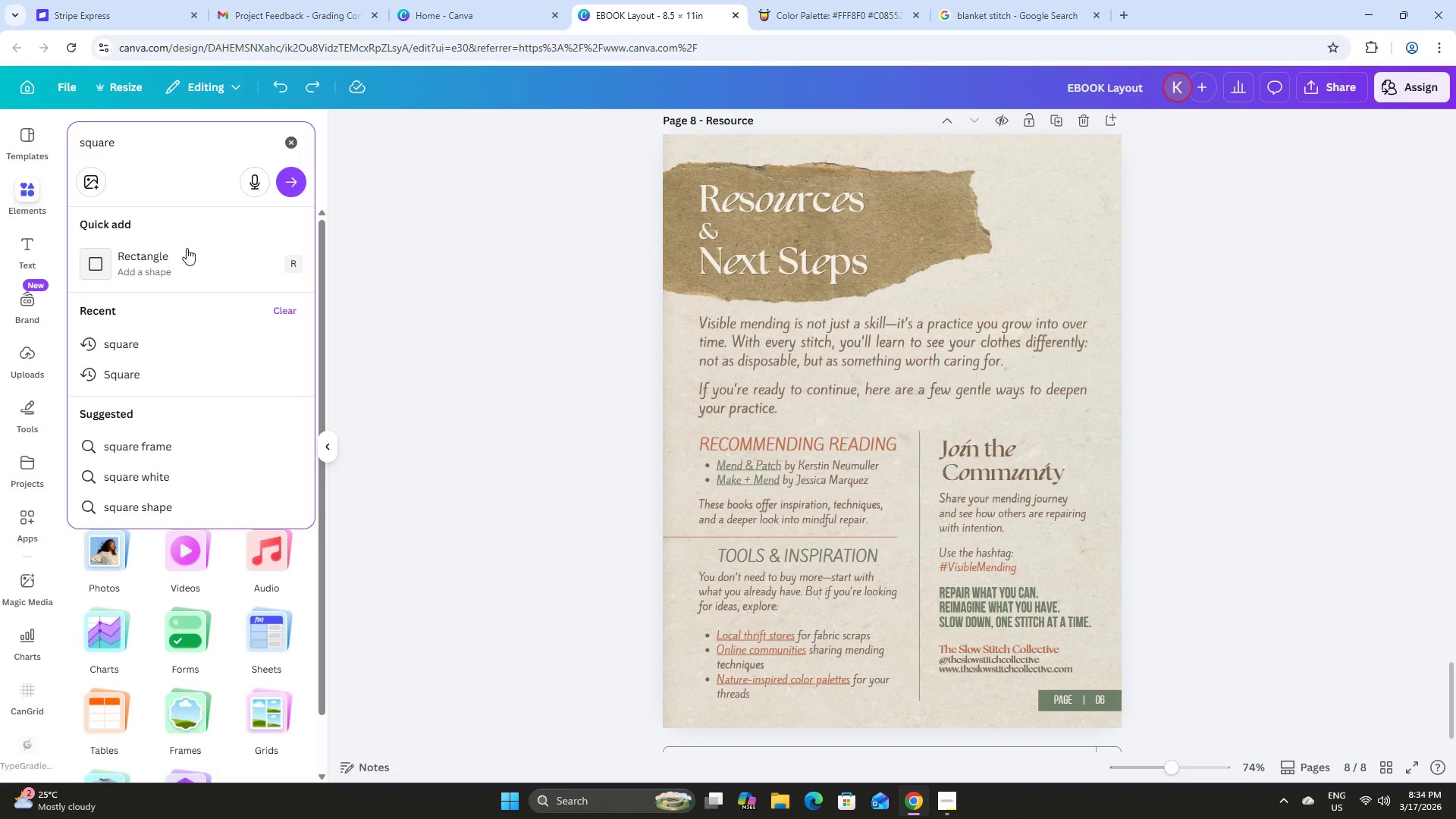 
left_click([180, 252])
 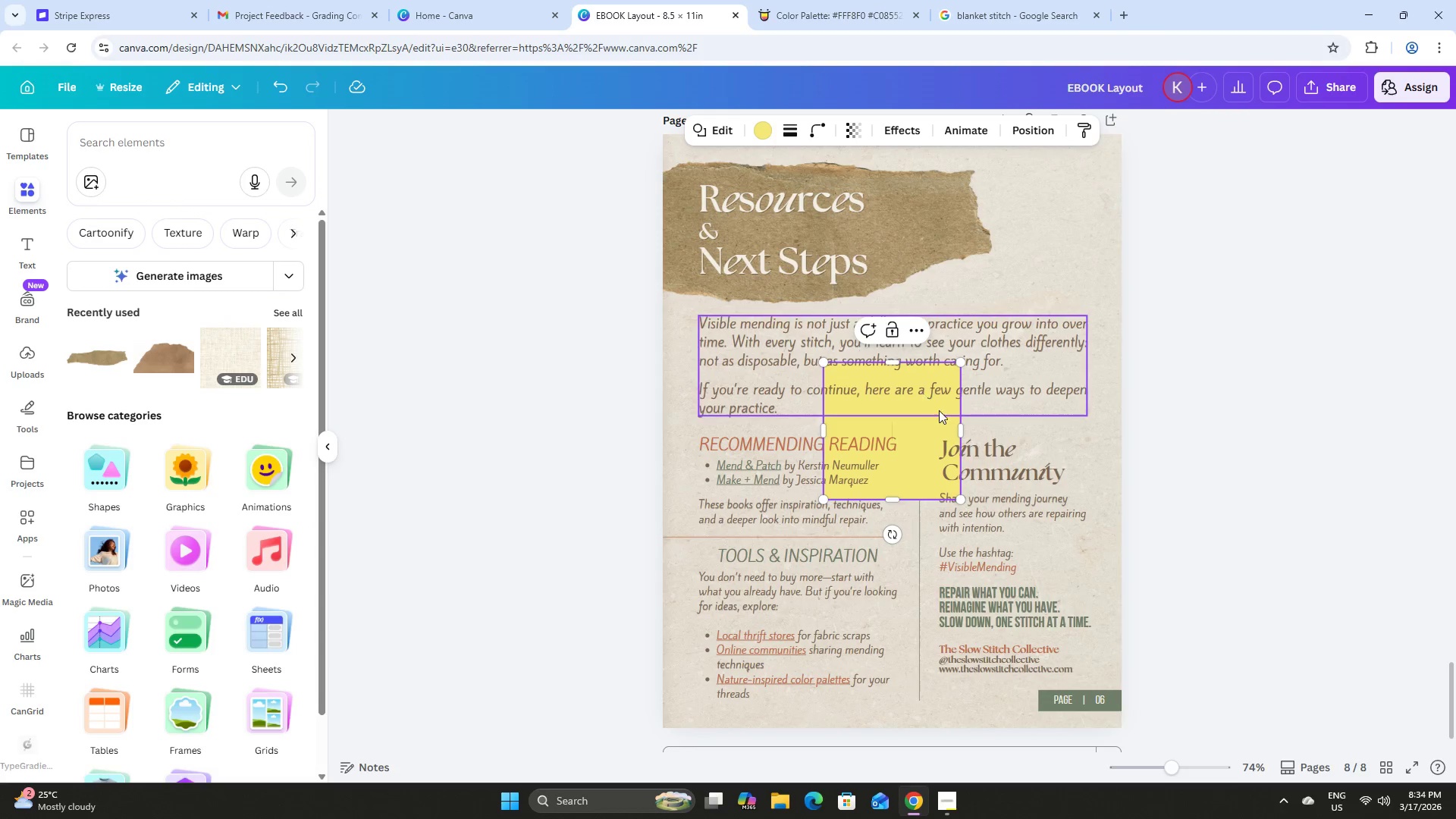 
left_click([1276, 421])
 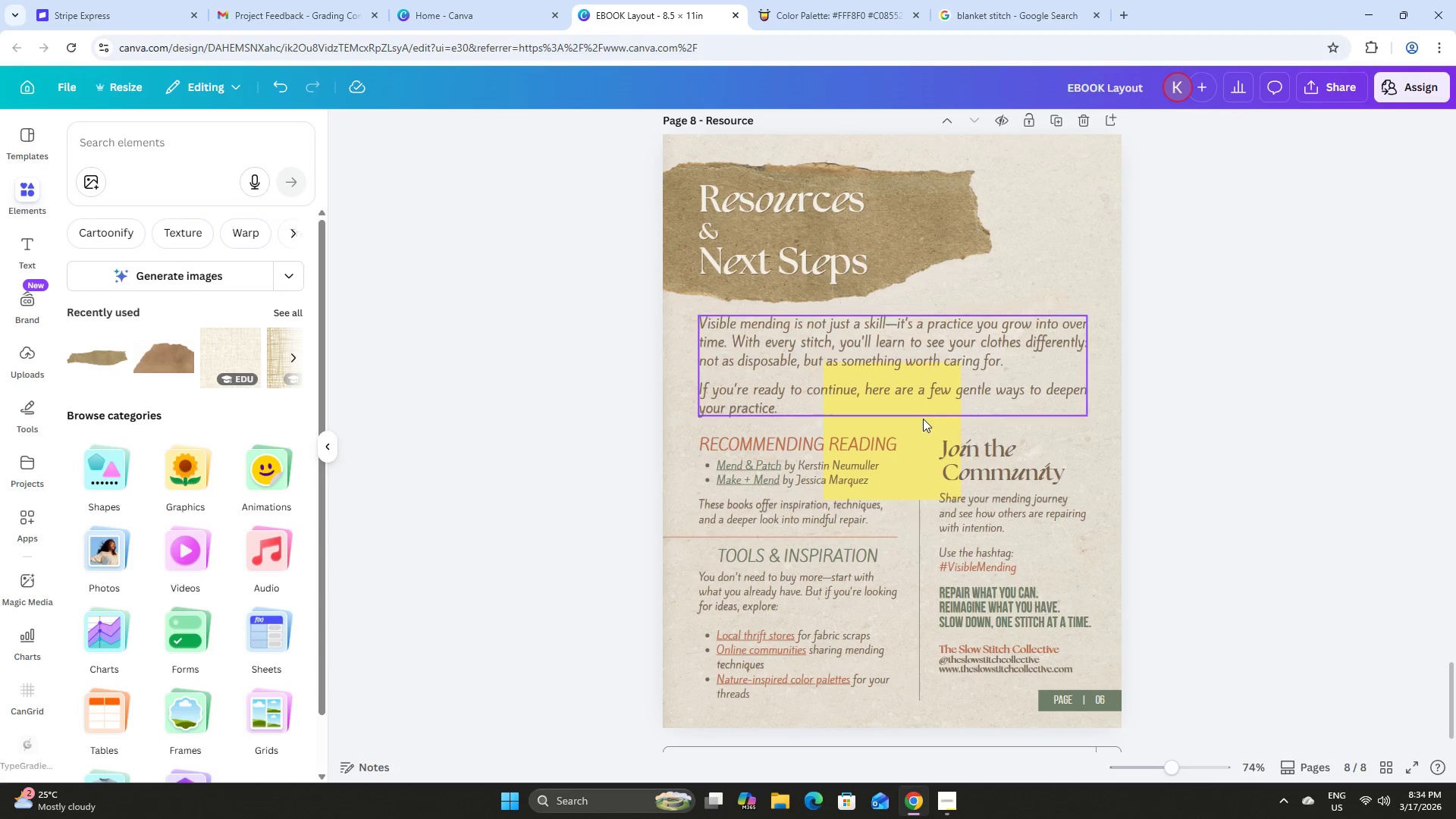 
left_click([920, 426])
 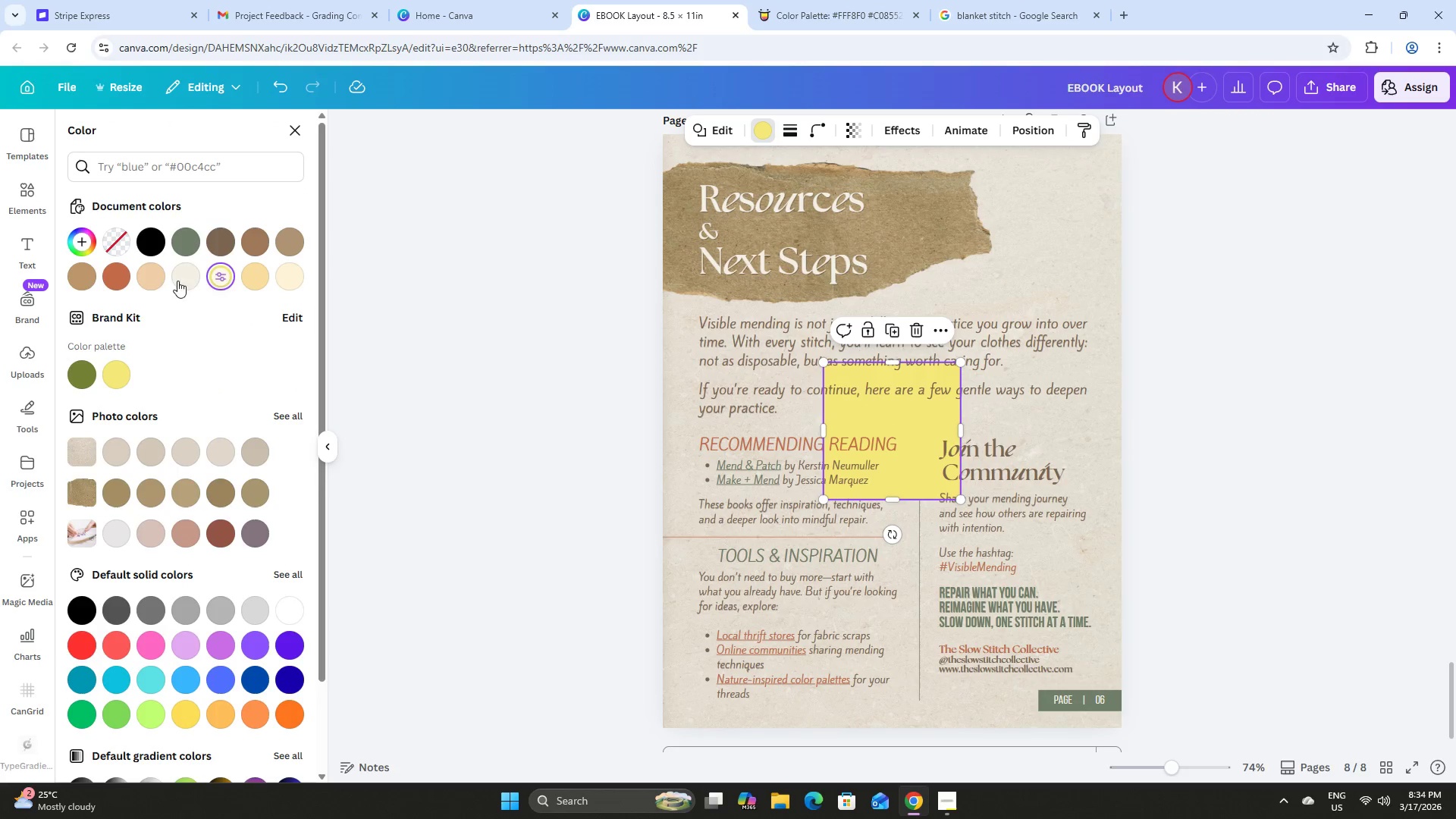 
left_click([211, 237])
 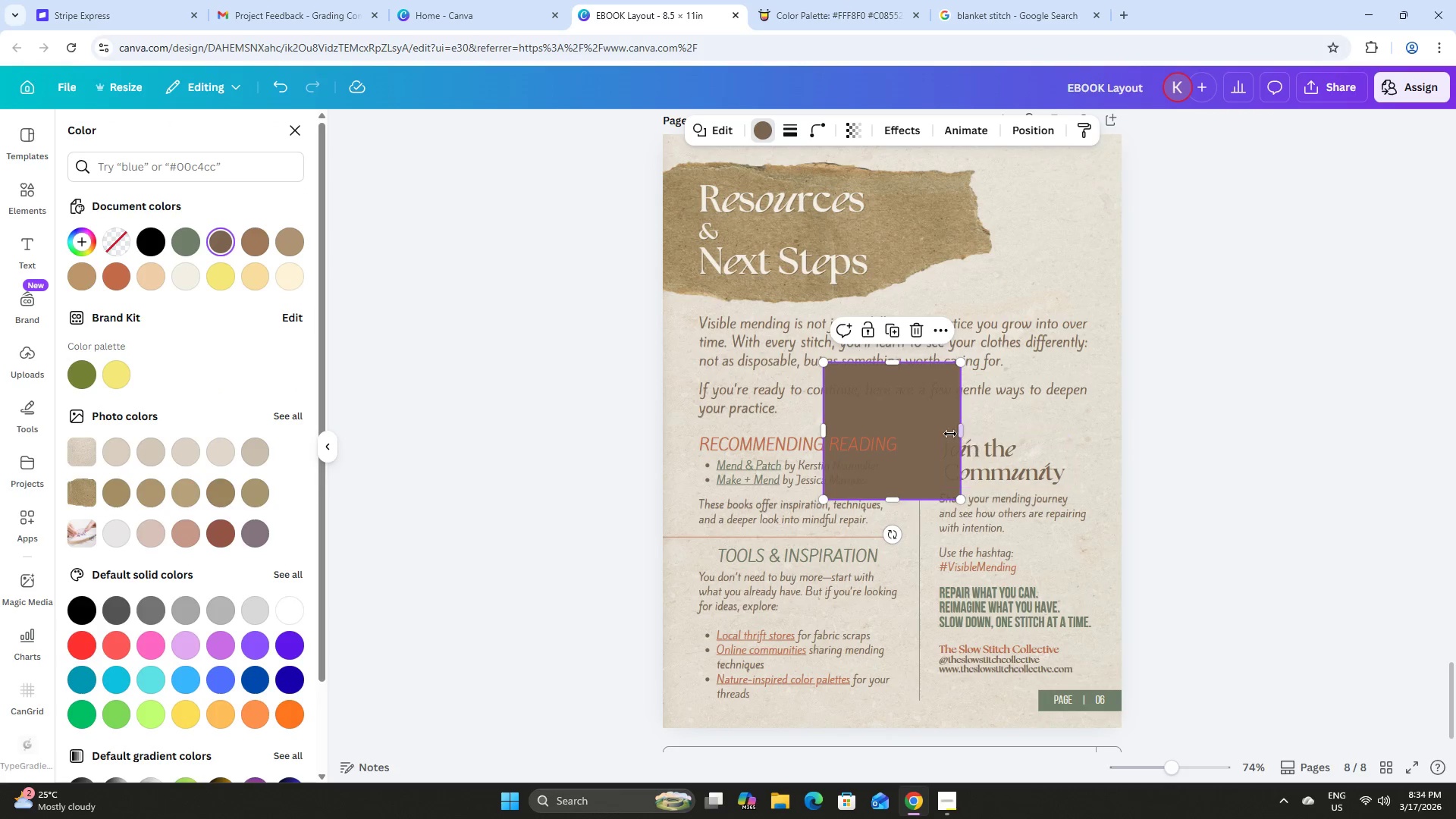 
left_click_drag(start_coordinate=[923, 419], to_coordinate=[1034, 636])
 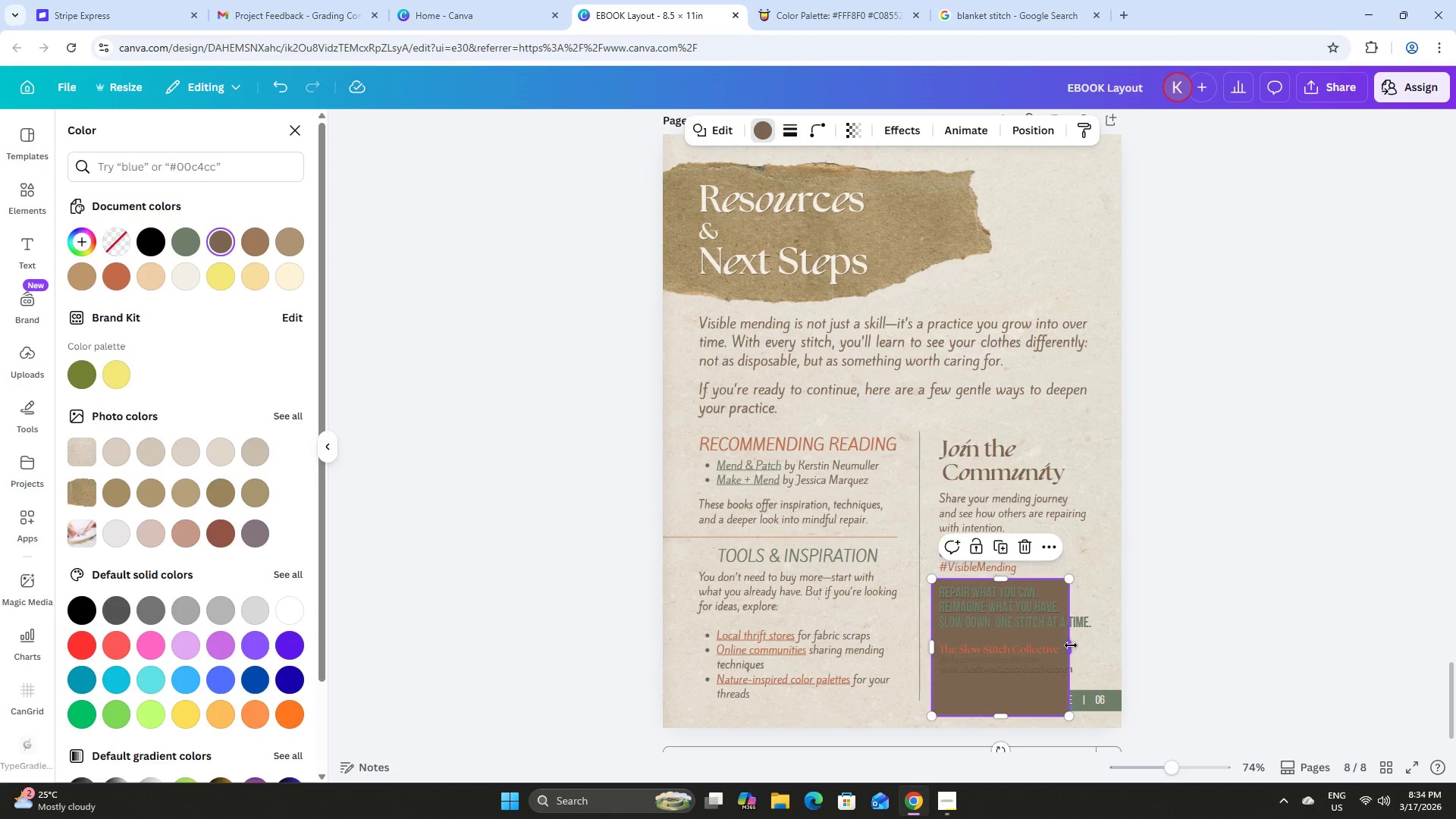 
left_click_drag(start_coordinate=[1071, 645], to_coordinate=[1122, 632])
 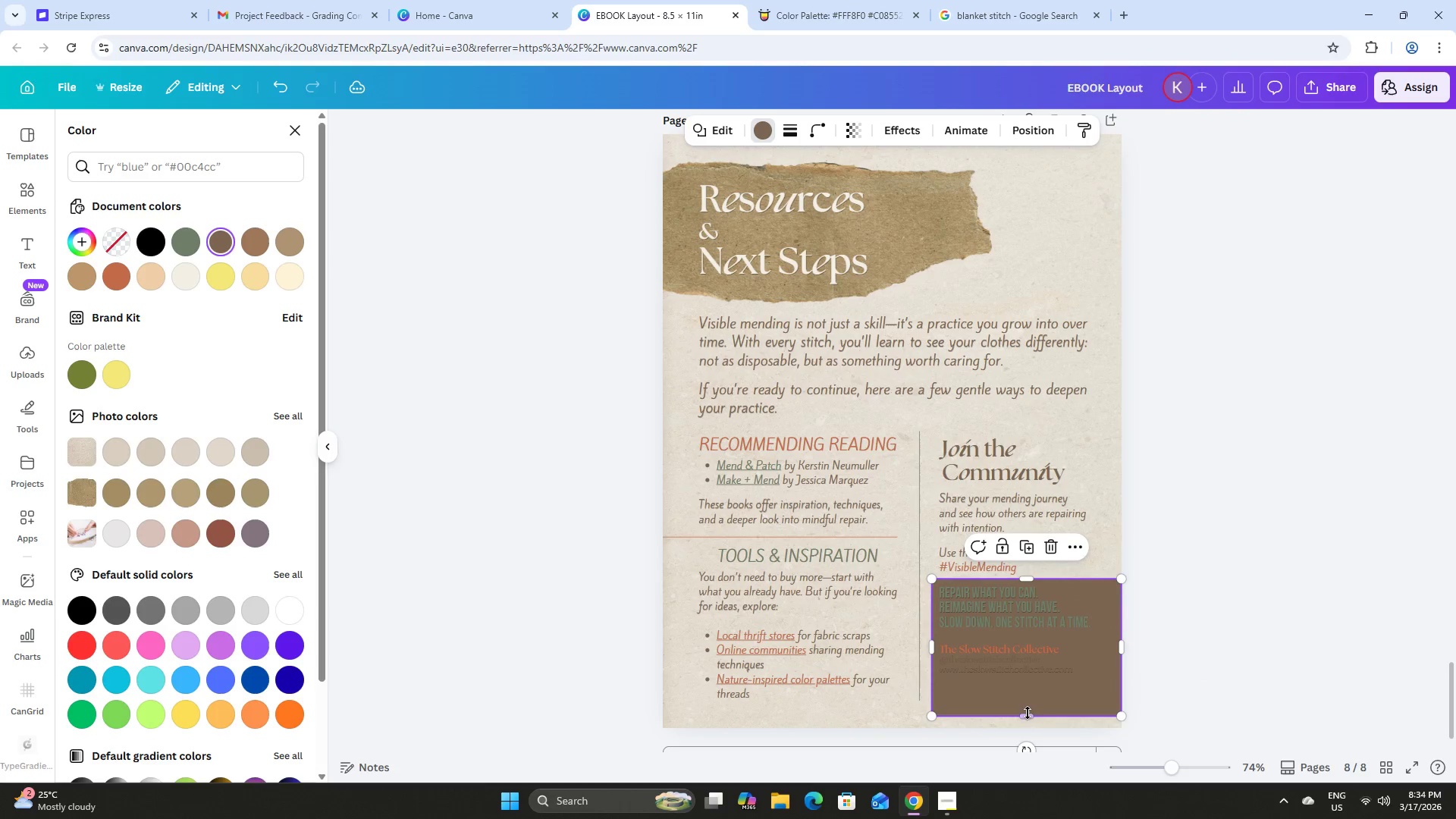 
left_click_drag(start_coordinate=[1028, 716], to_coordinate=[1029, 638])
 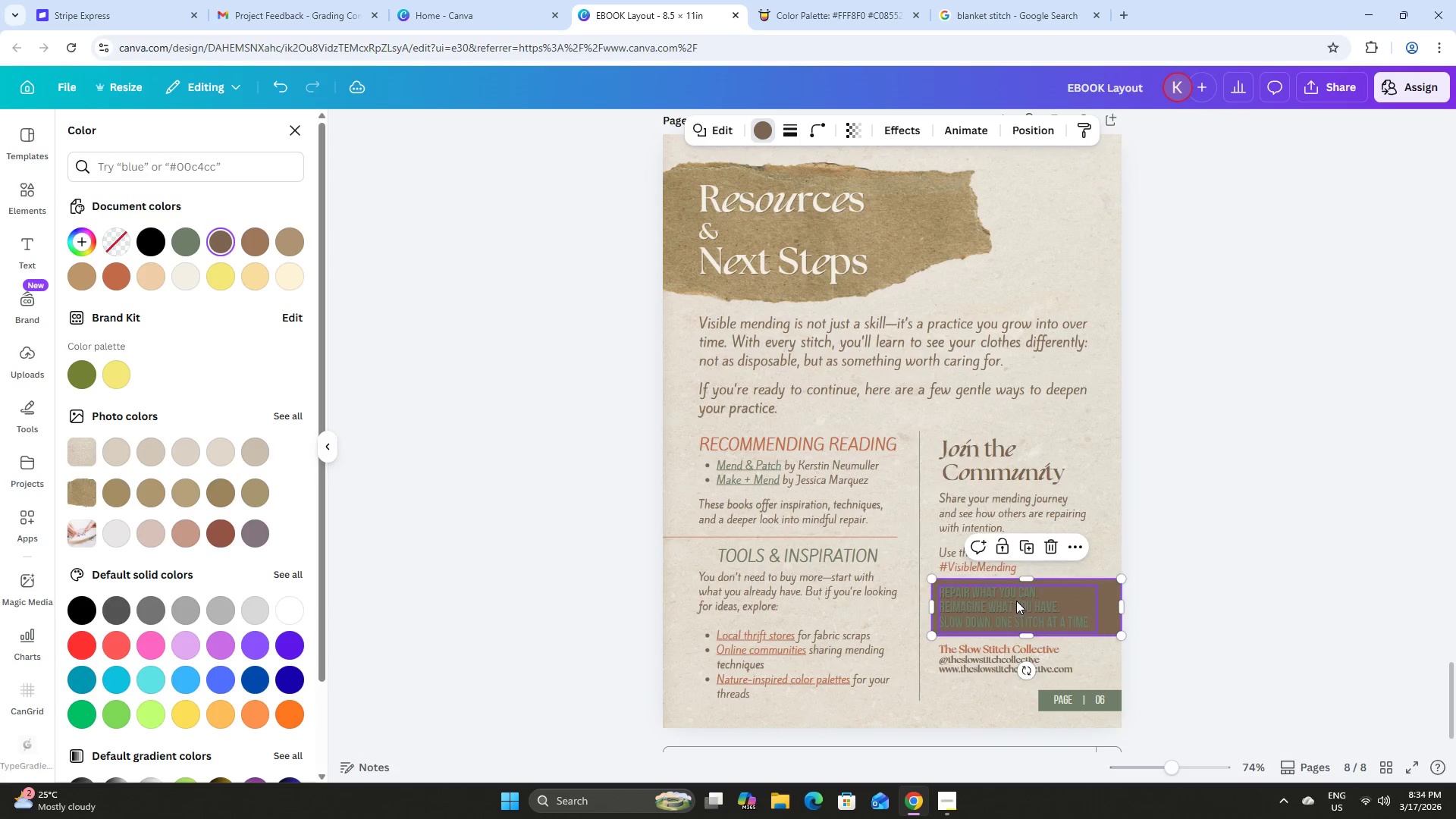 
left_click([1016, 600])
 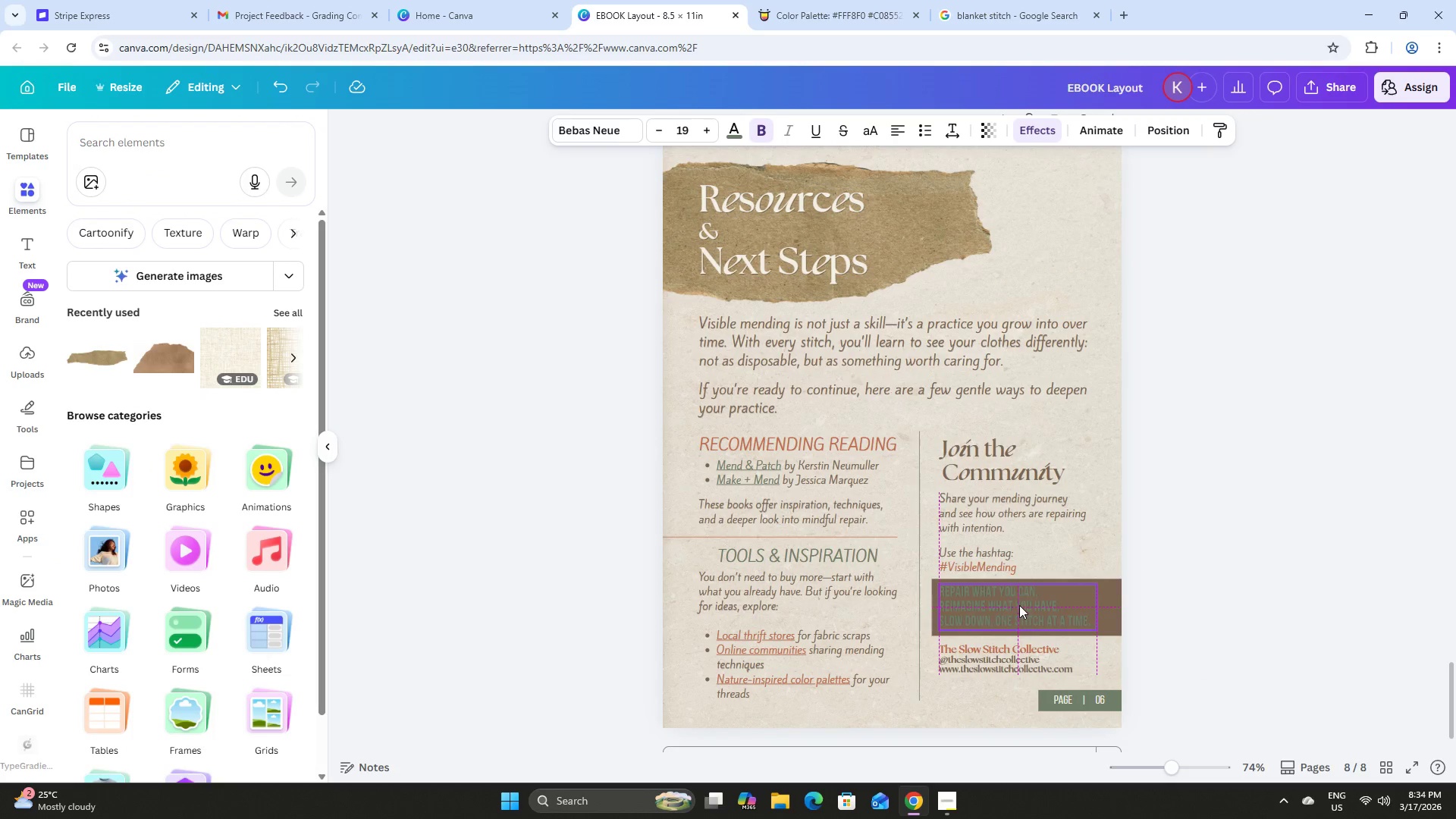 
left_click([1197, 580])
 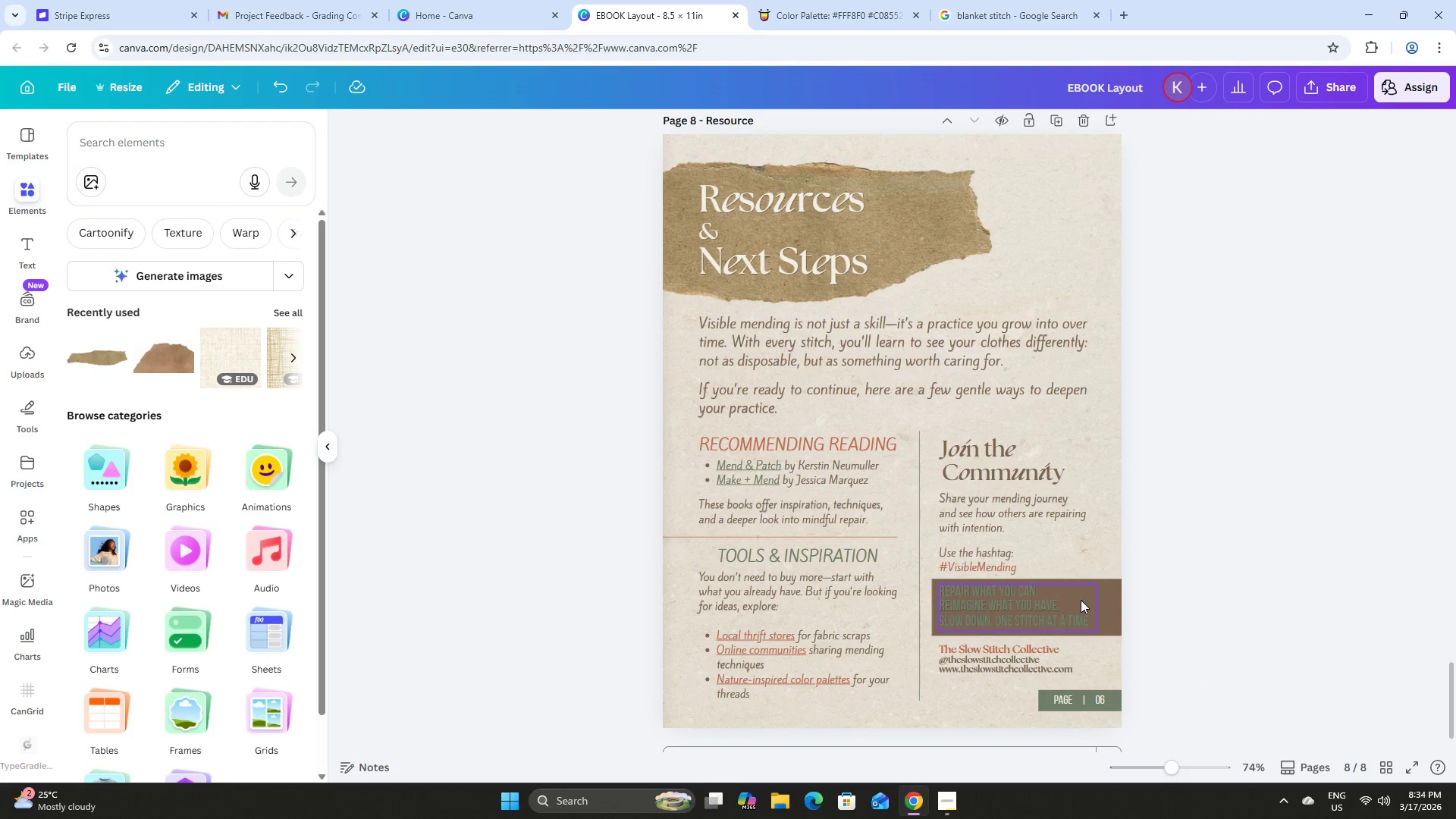 
left_click([1037, 602])
 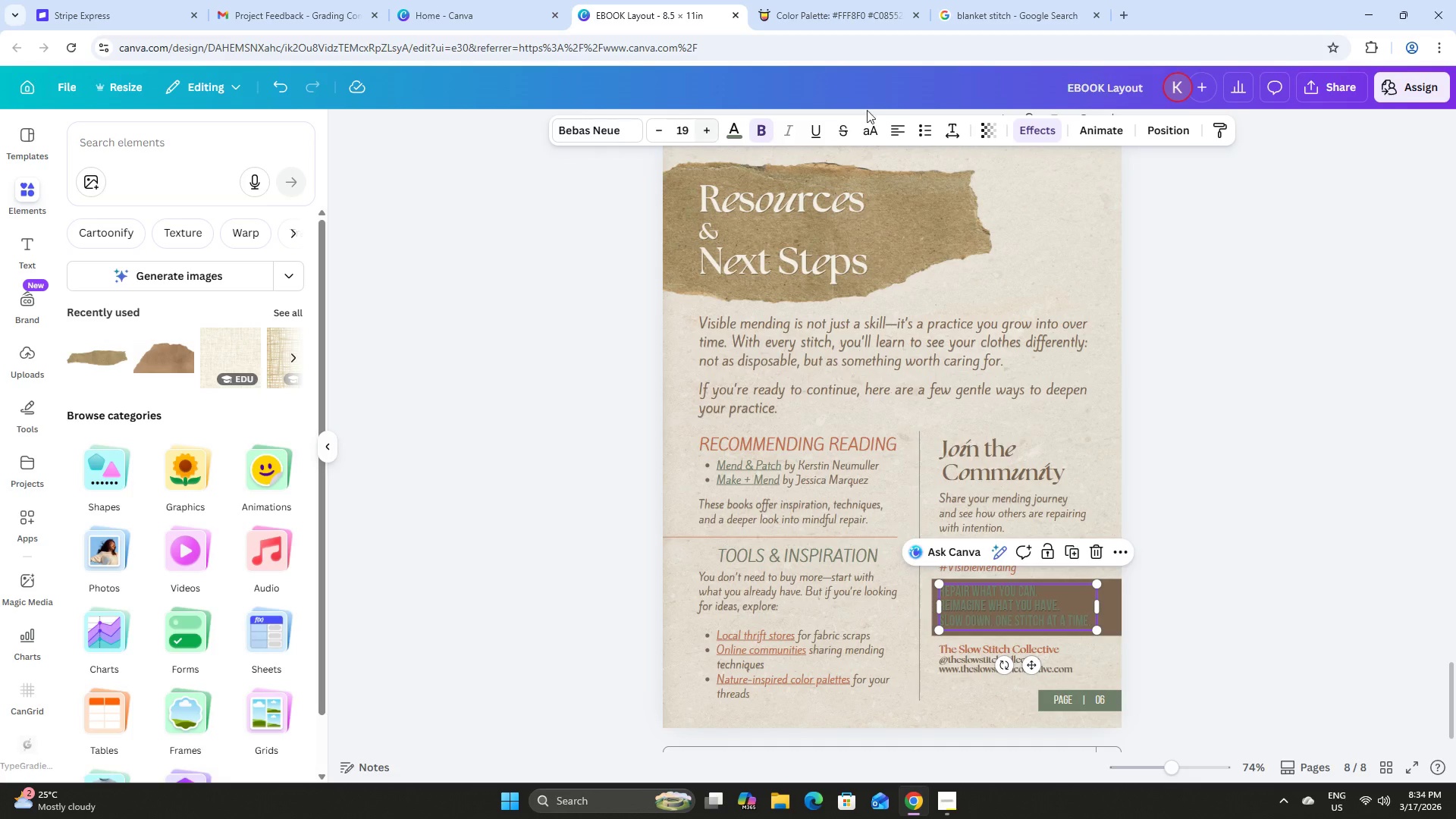 
left_click([736, 128])
 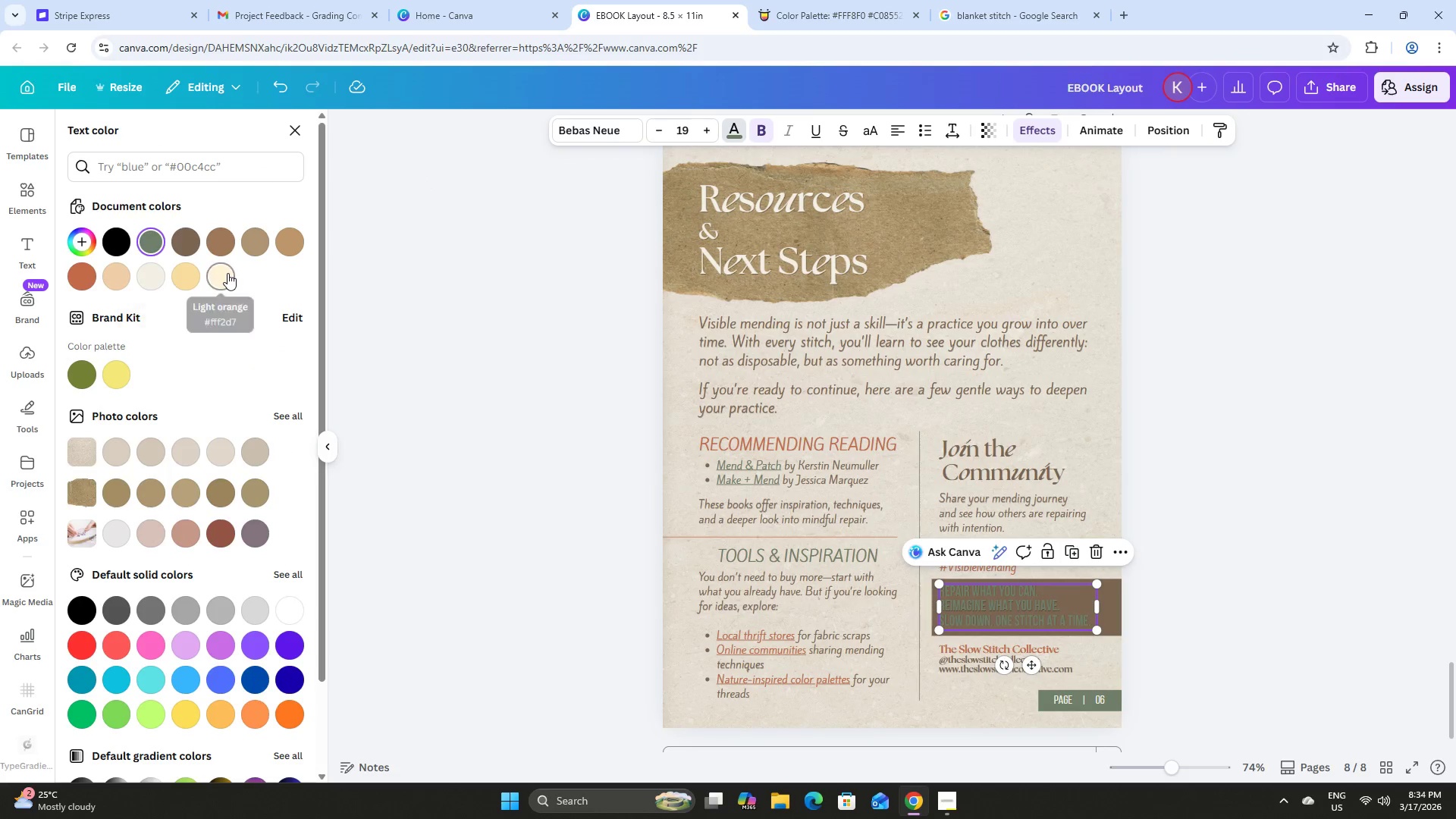 
left_click([146, 276])